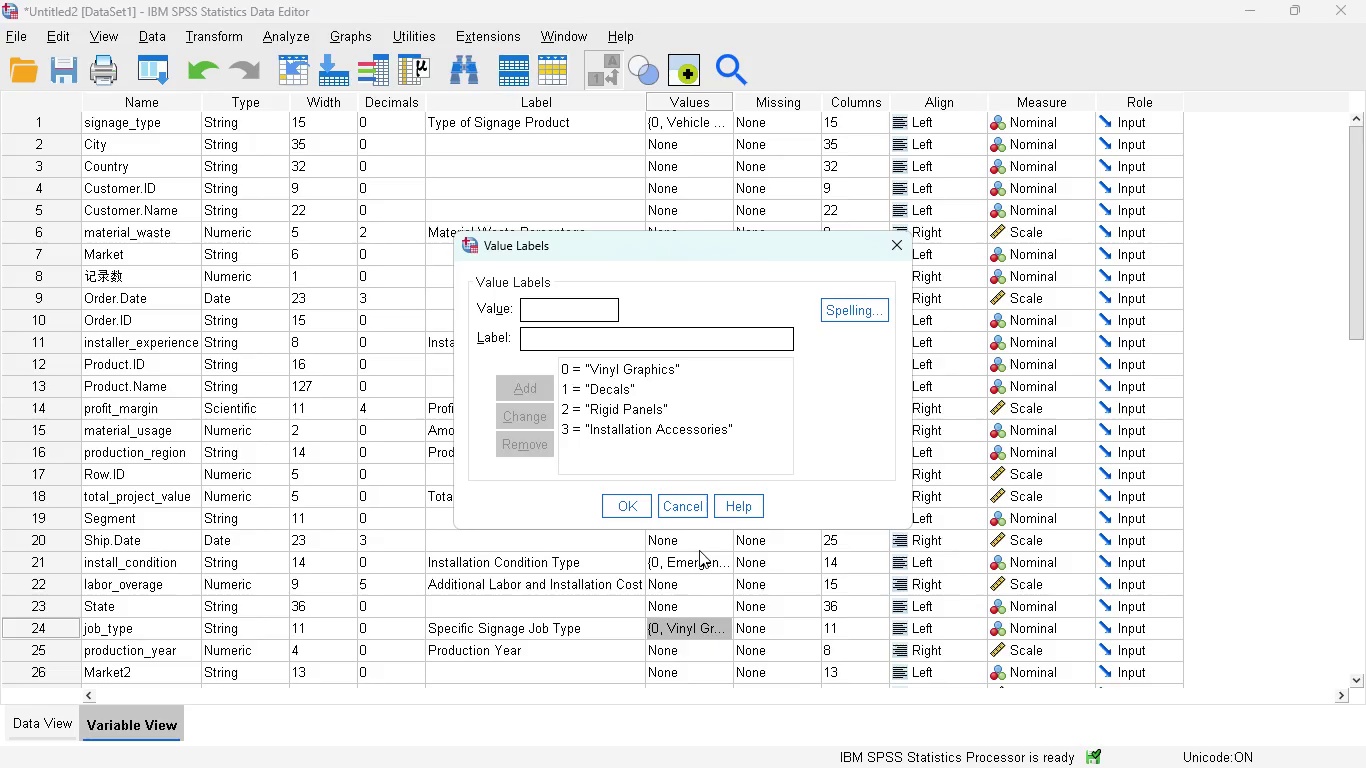 
left_click([679, 515])
 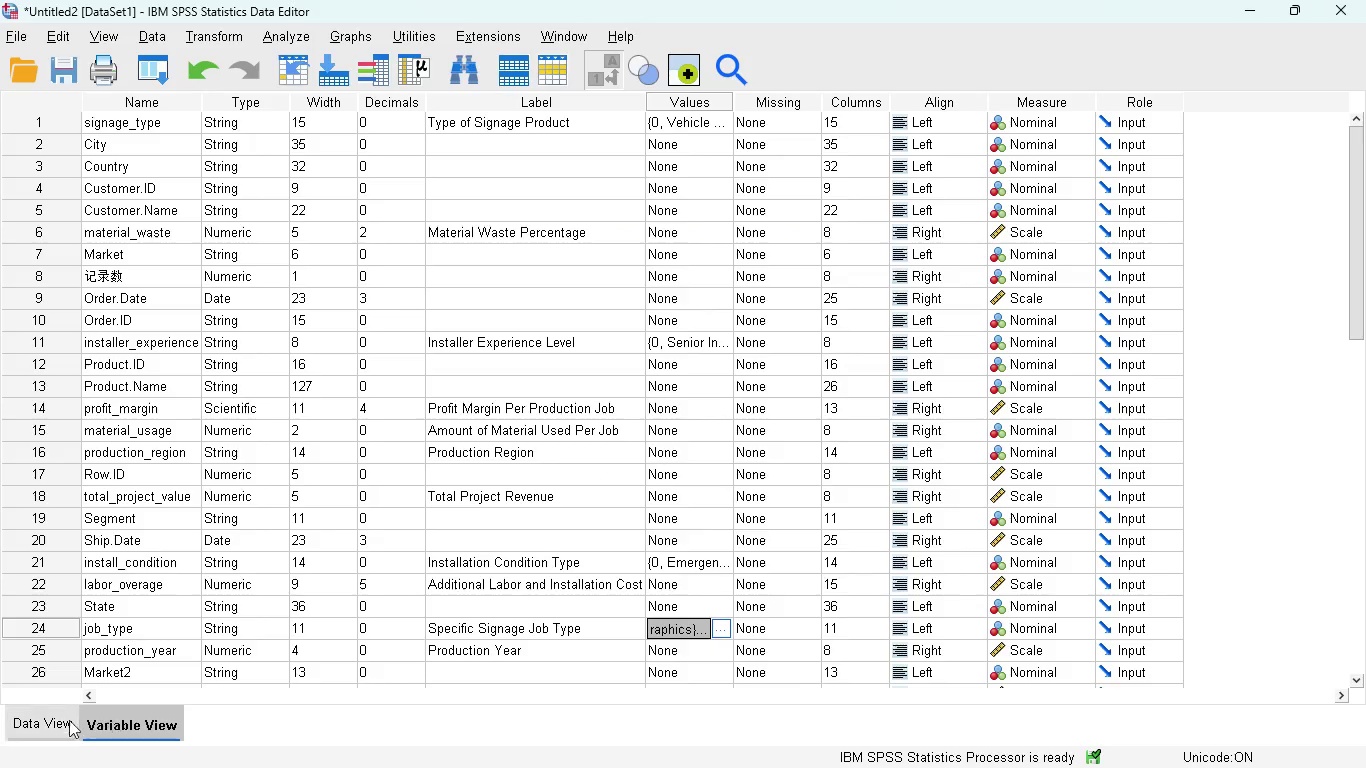 
left_click([59, 720])
 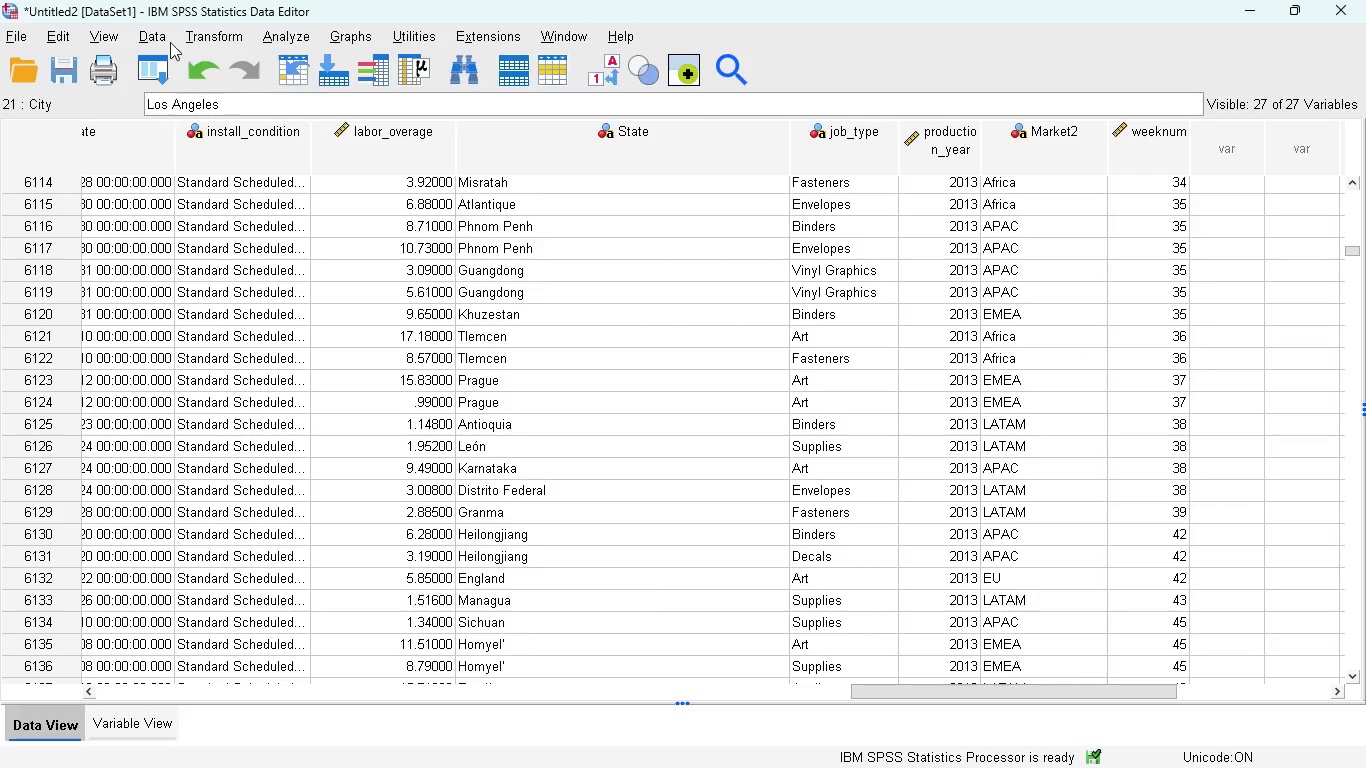 
left_click([160, 35])
 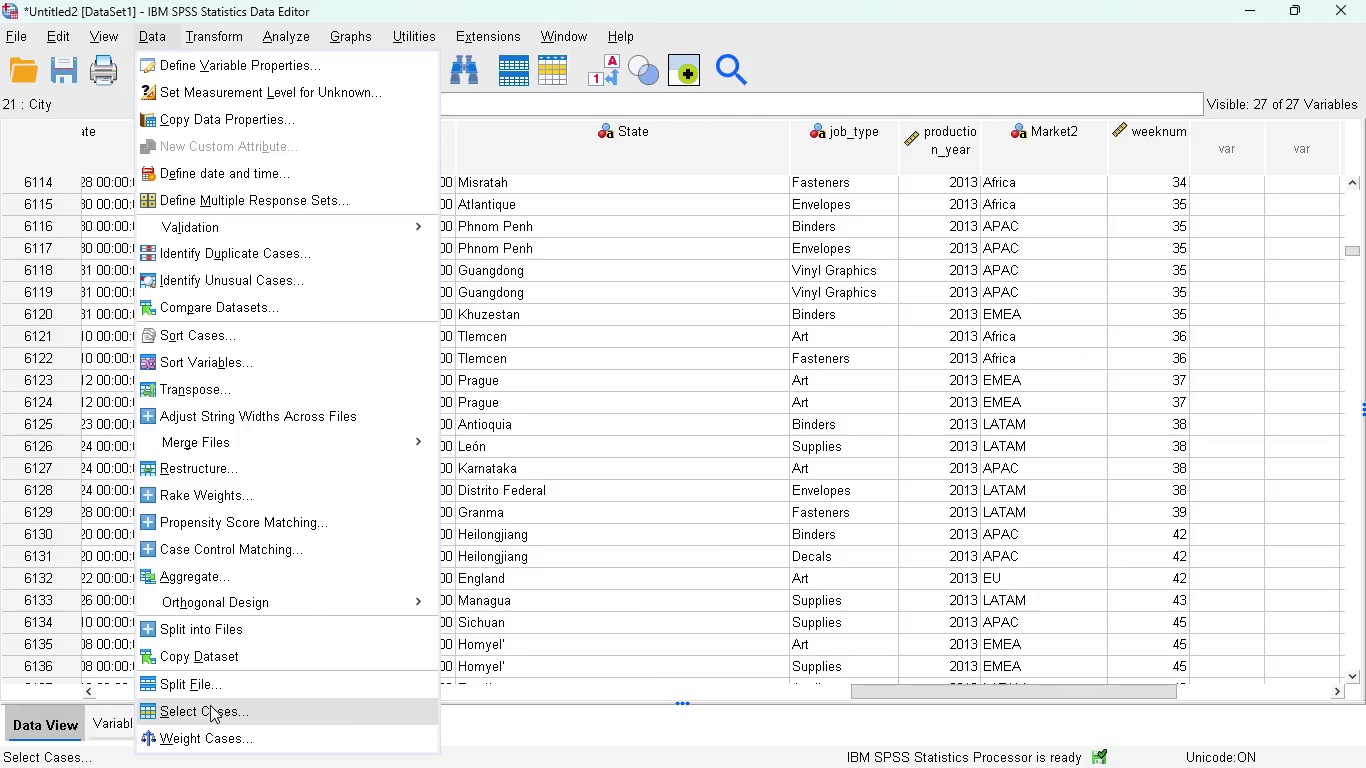 
left_click([200, 707])
 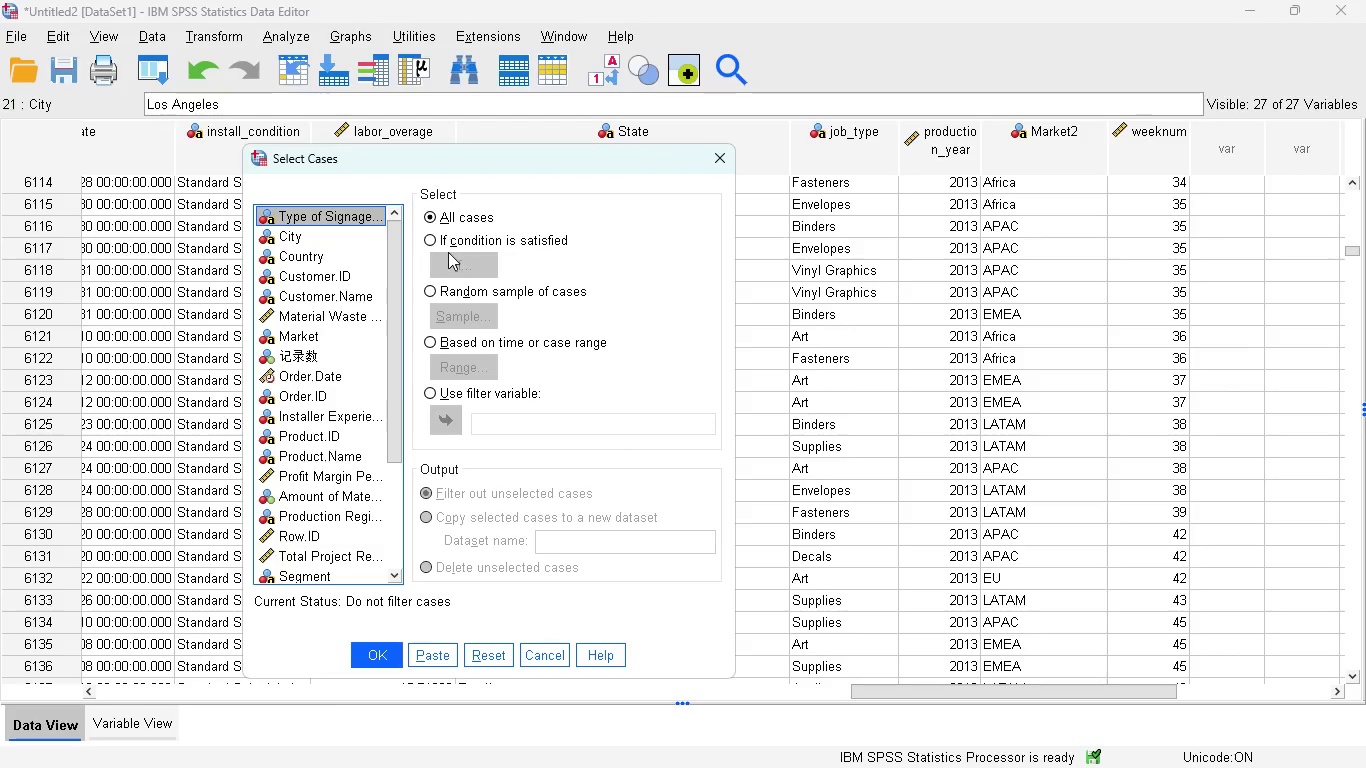 
left_click([432, 250])
 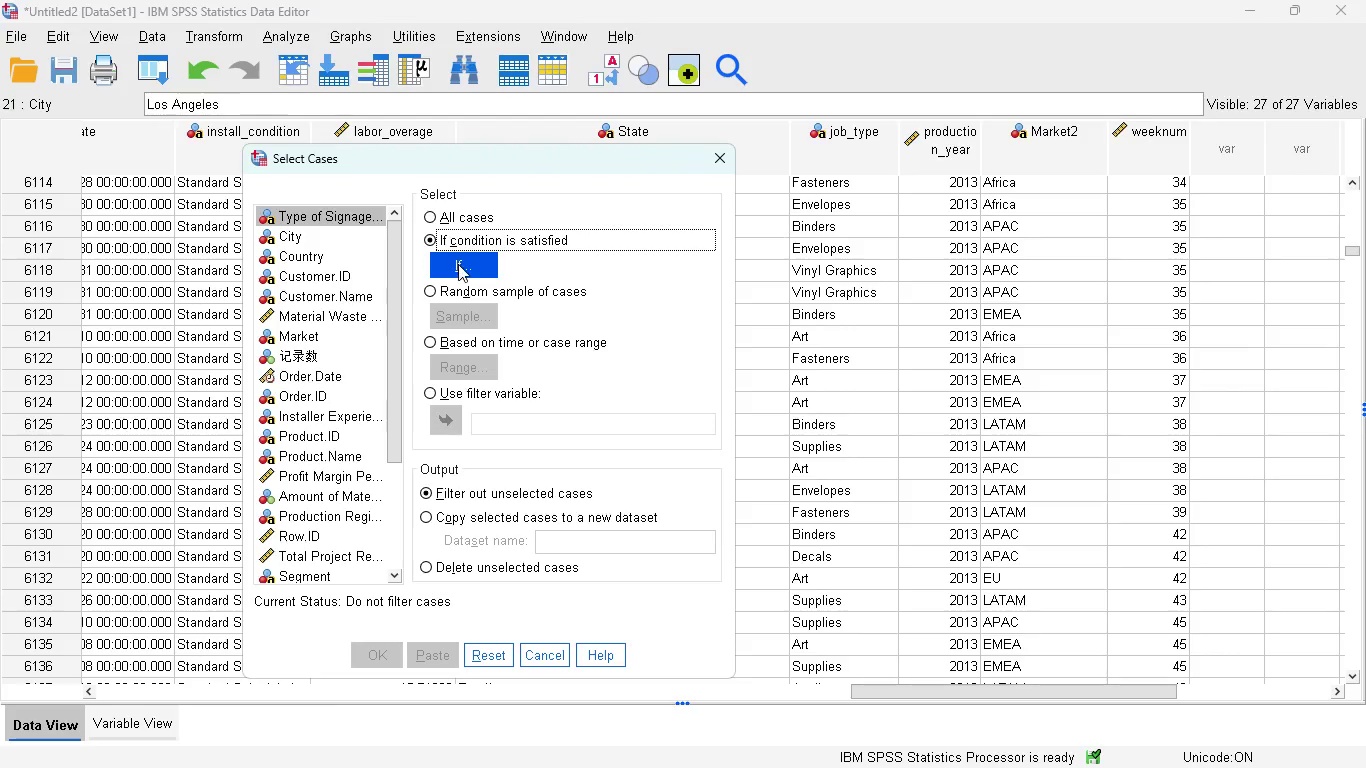 
left_click([458, 264])
 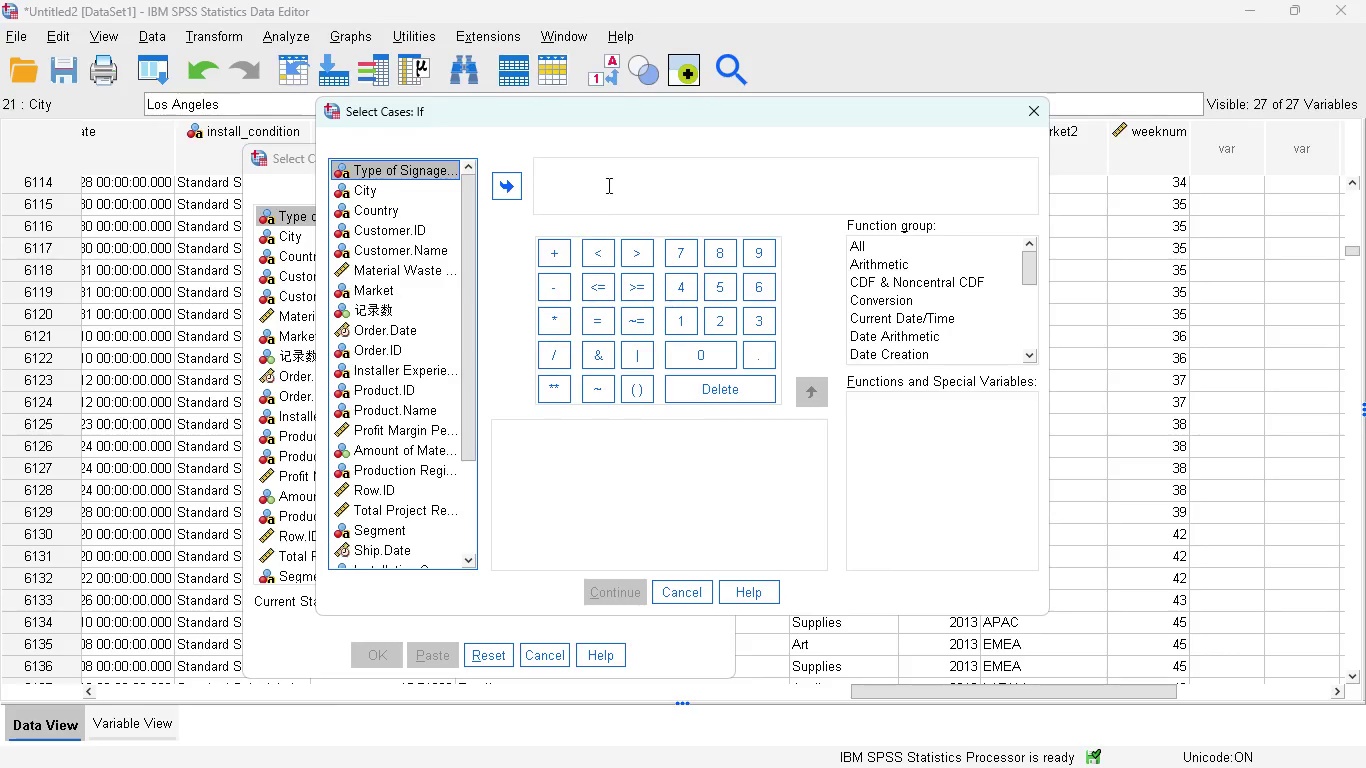 
left_click([607, 184])
 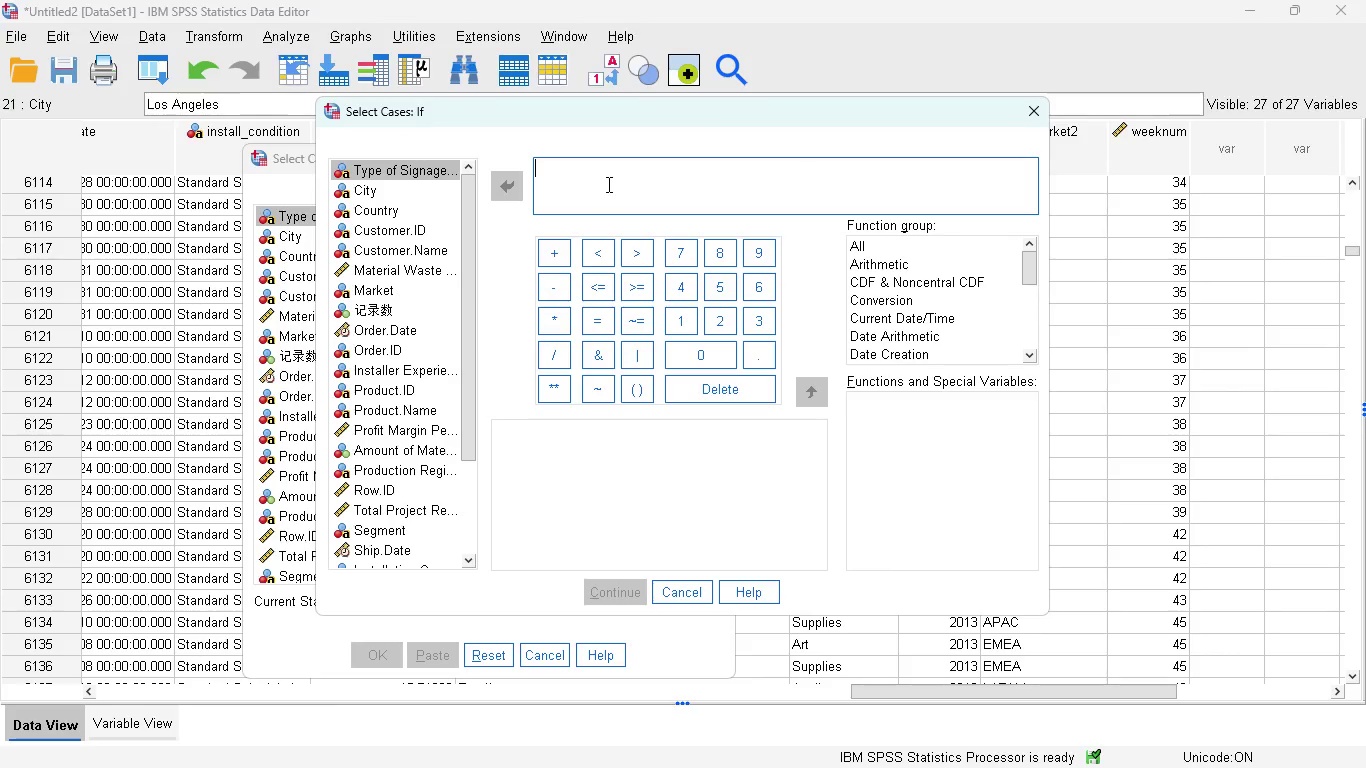 
key(Control+V)
 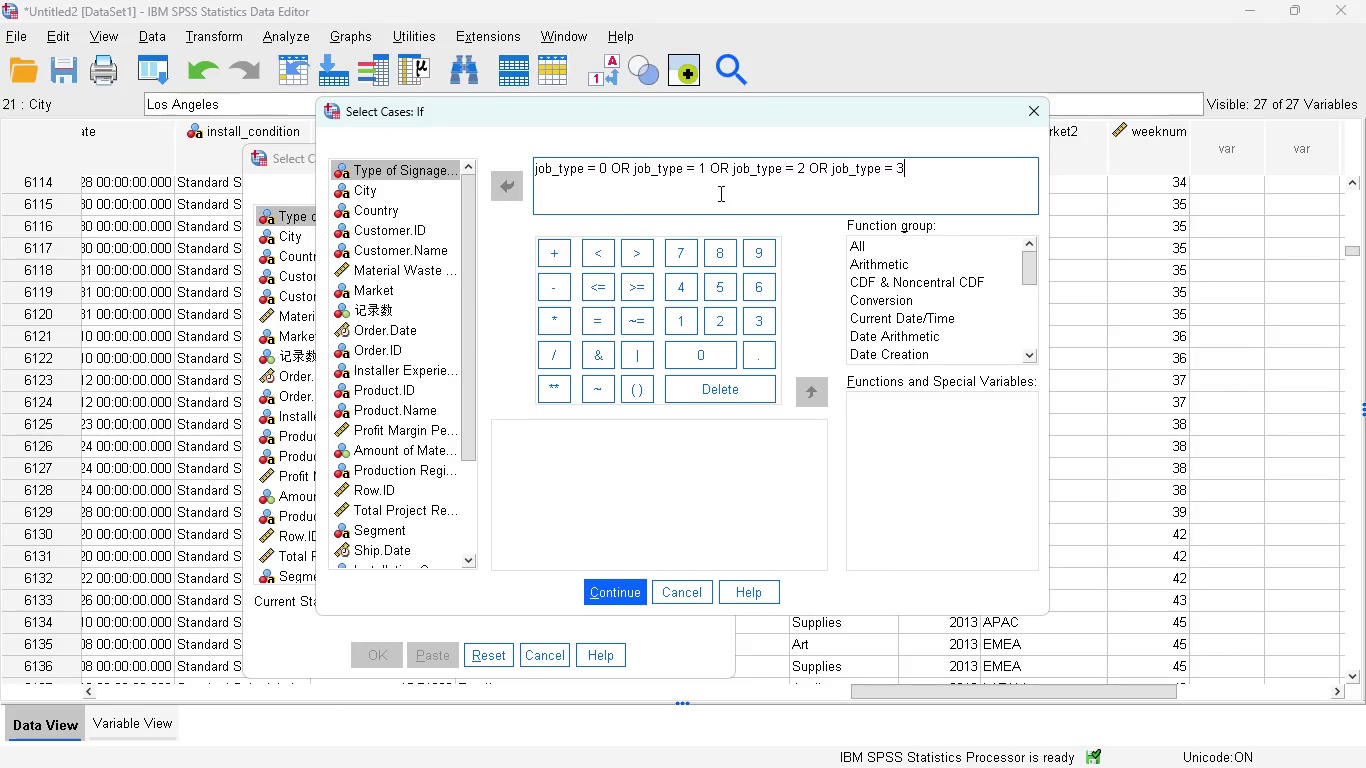 
left_click([727, 192])
 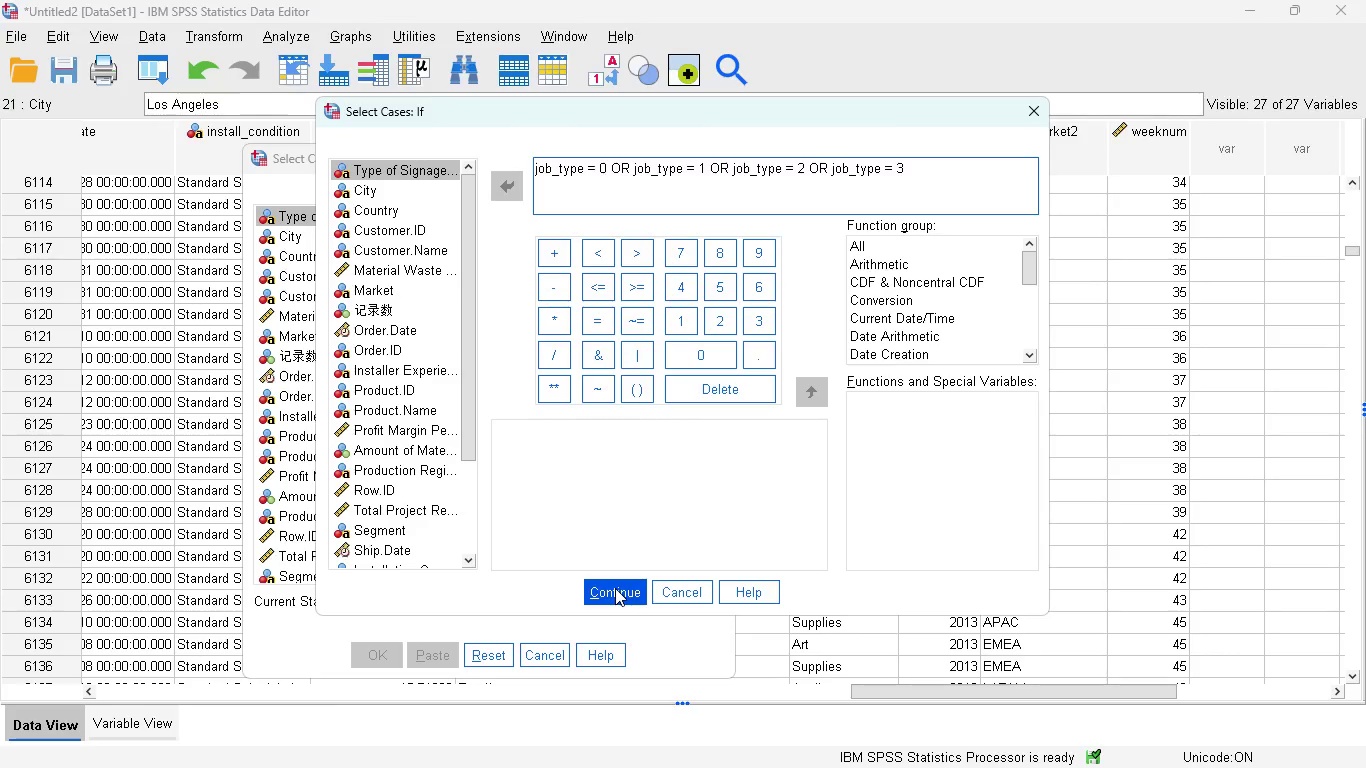 
wait(12.73)
 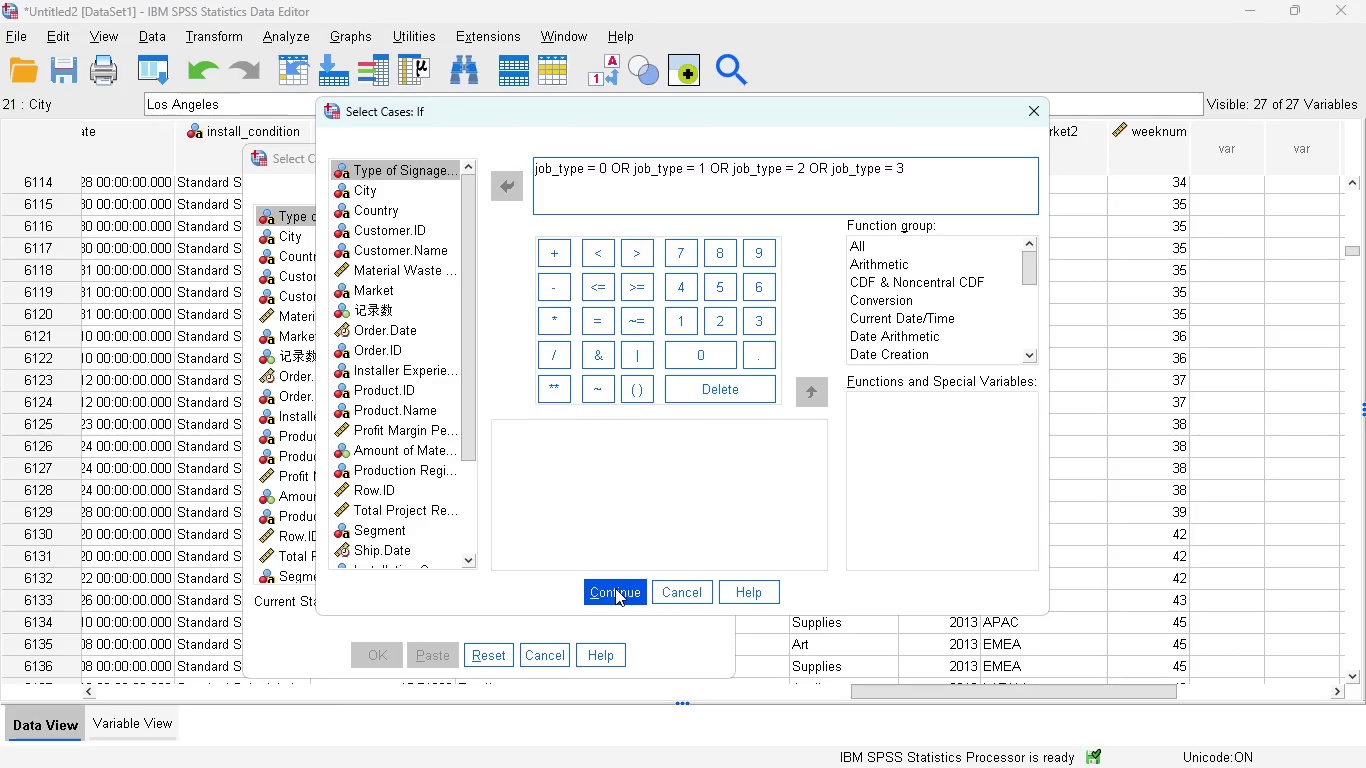 
left_click([613, 593])
 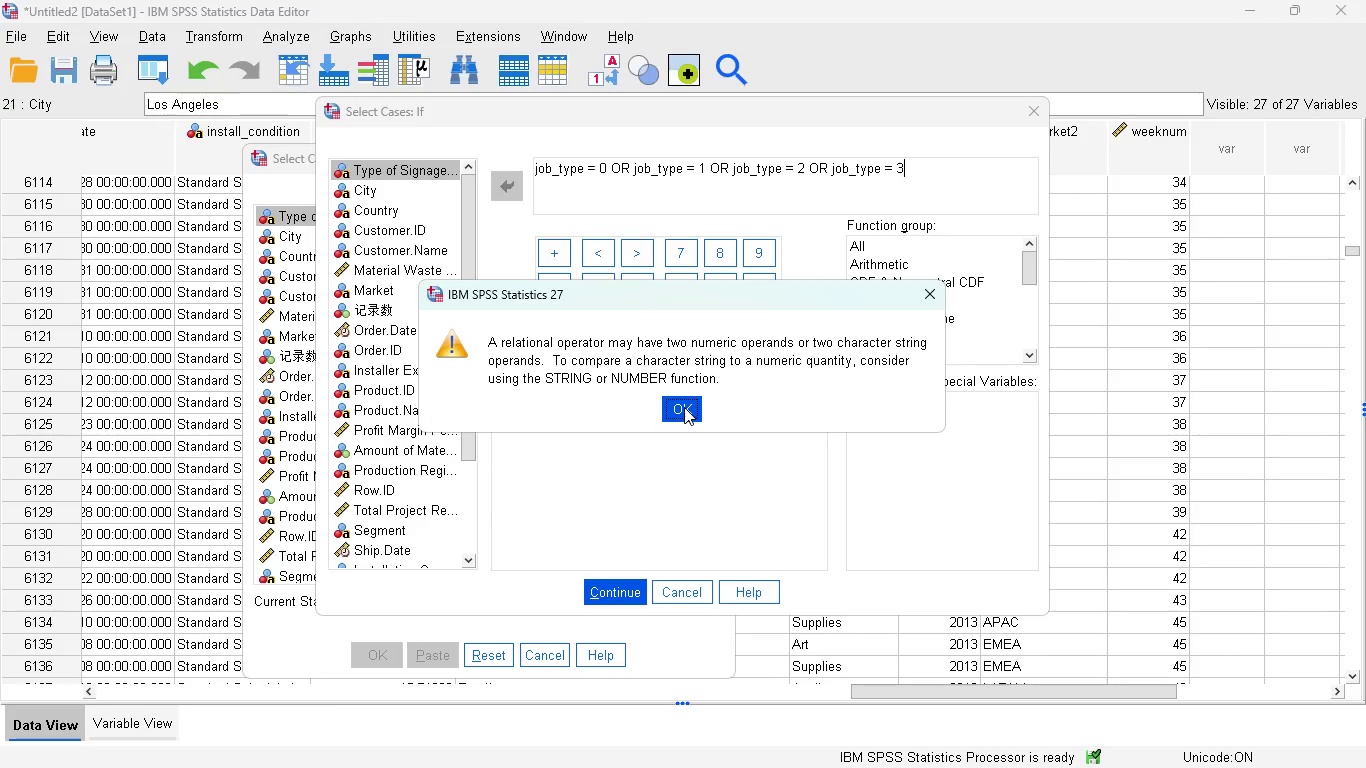 
wait(24.2)
 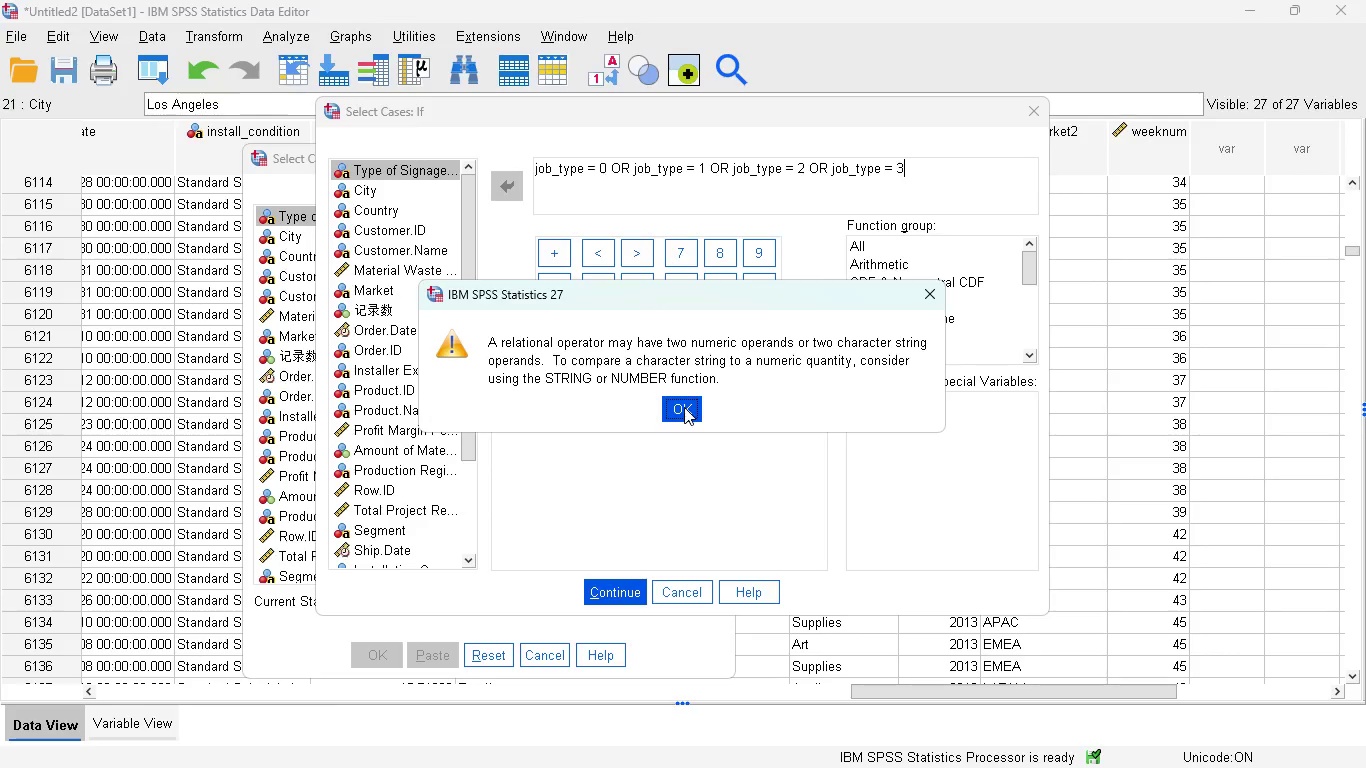 
left_click([691, 412])
 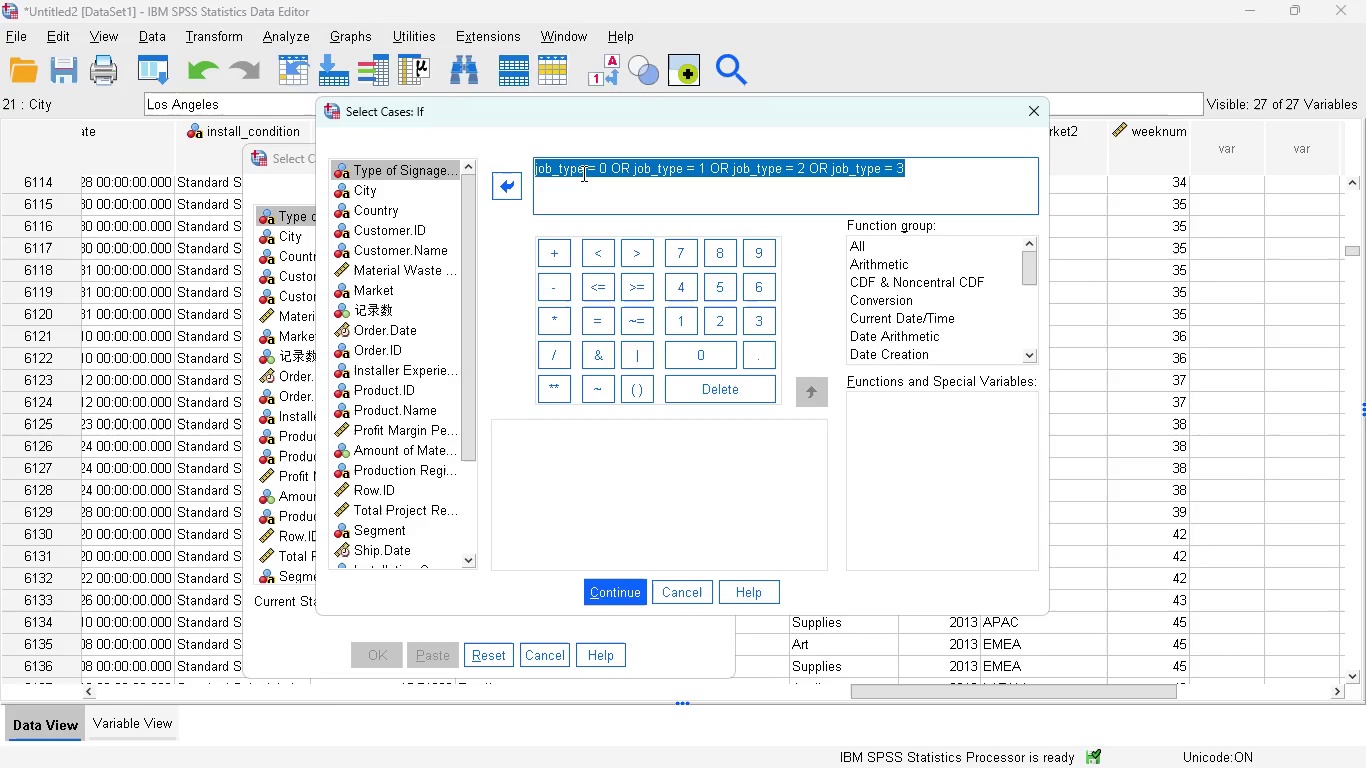 
left_click([582, 172])
 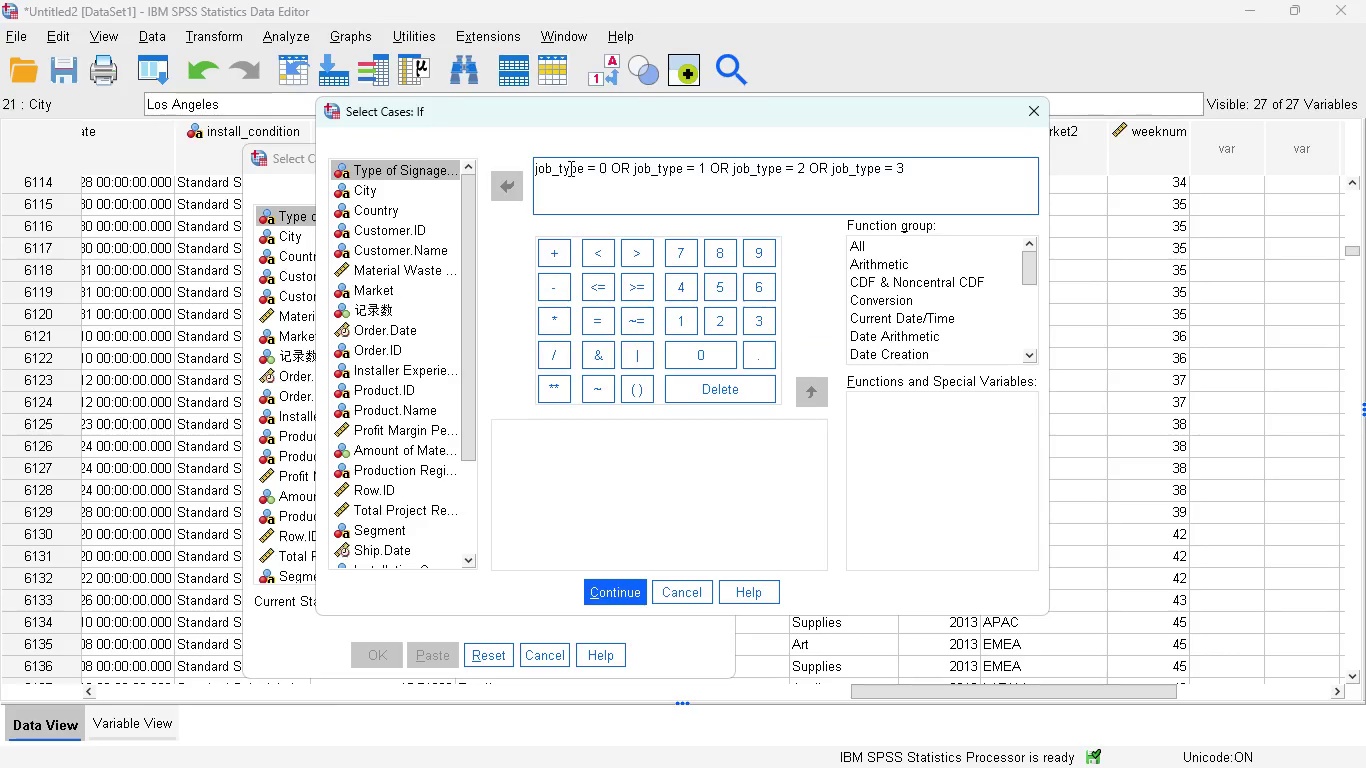 
hold_key(key=Backspace, duration=0.62)
 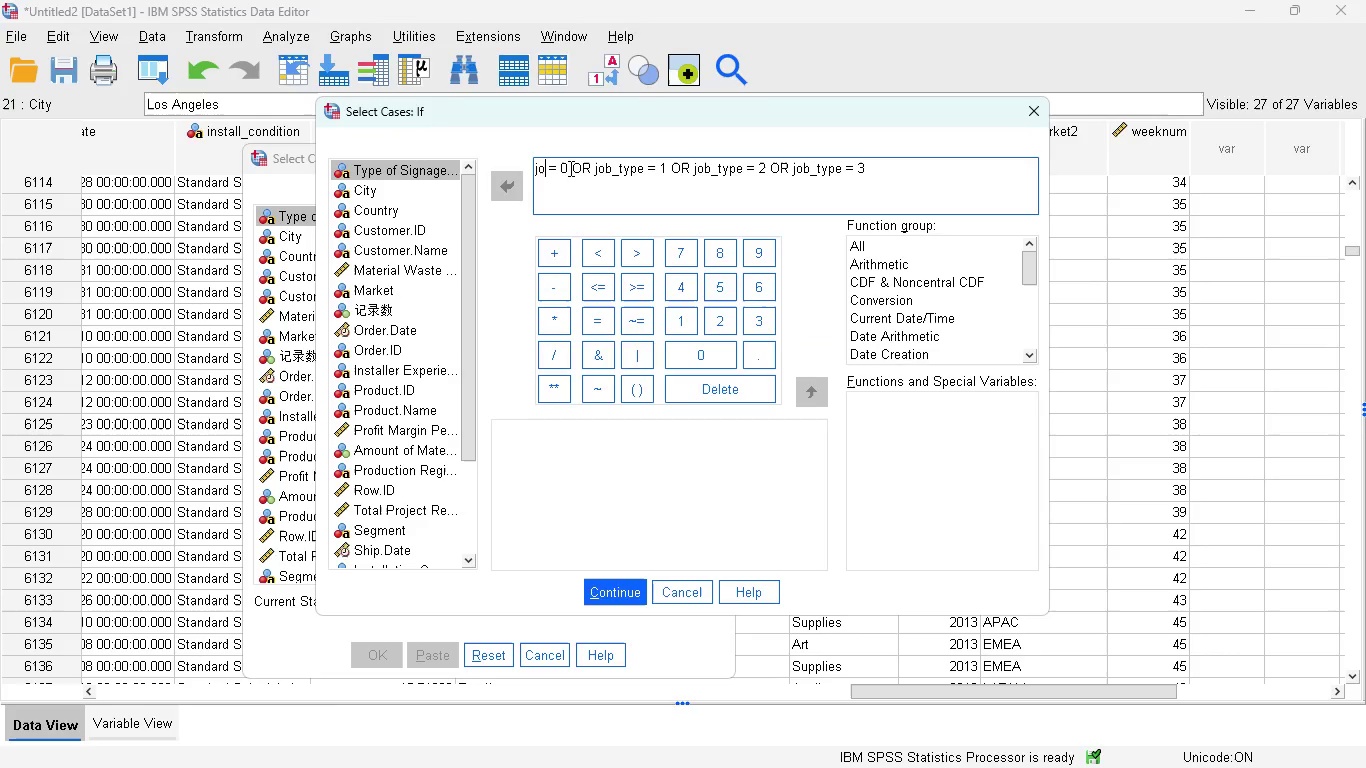 
key(Backspace)
 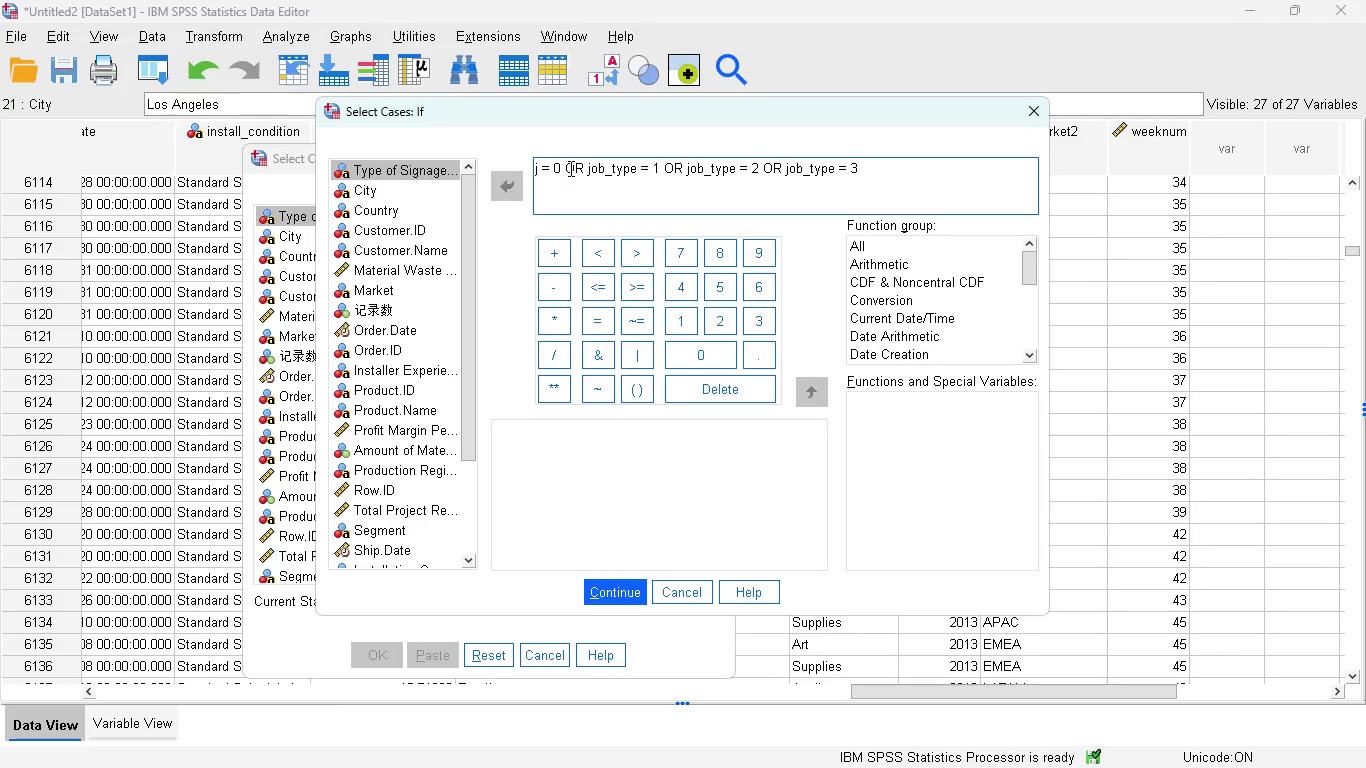 
key(Backspace)
 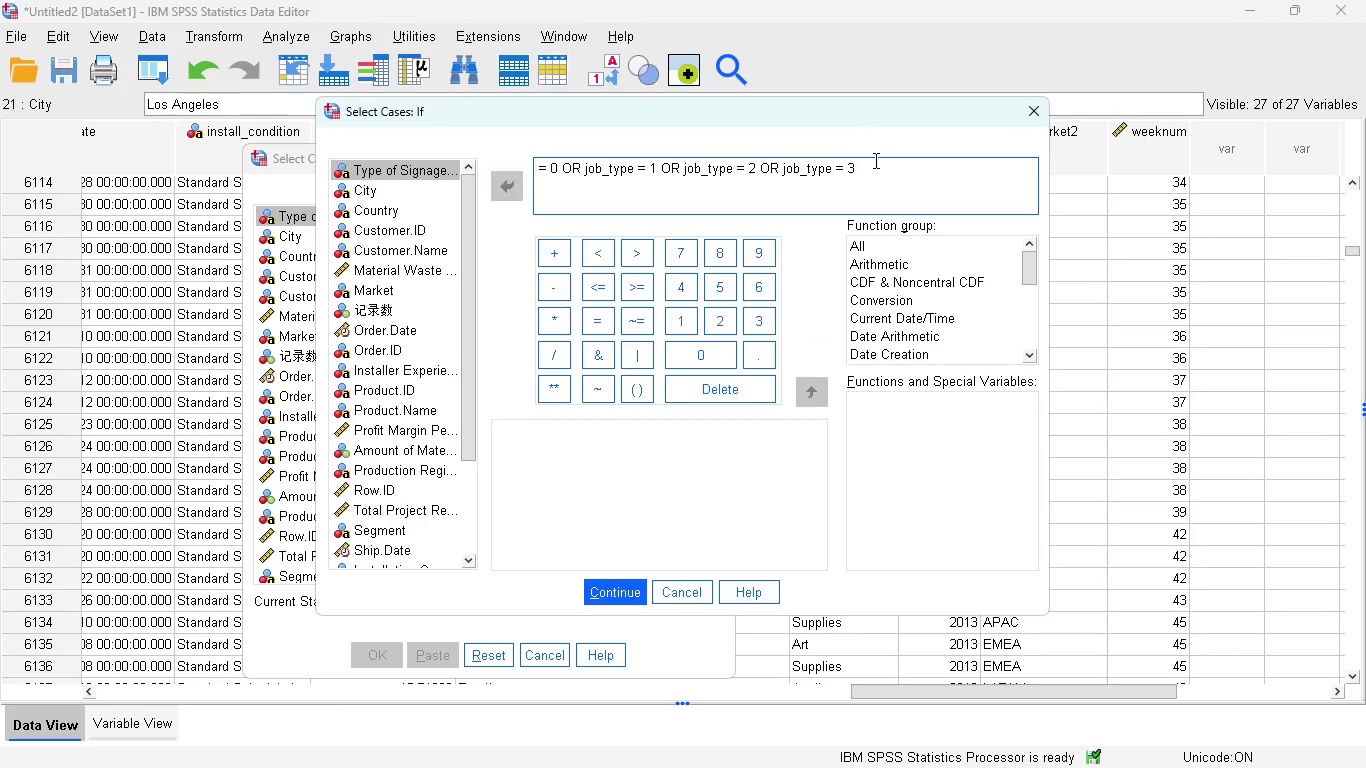 
left_click_drag(start_coordinate=[874, 163], to_coordinate=[591, 157])
 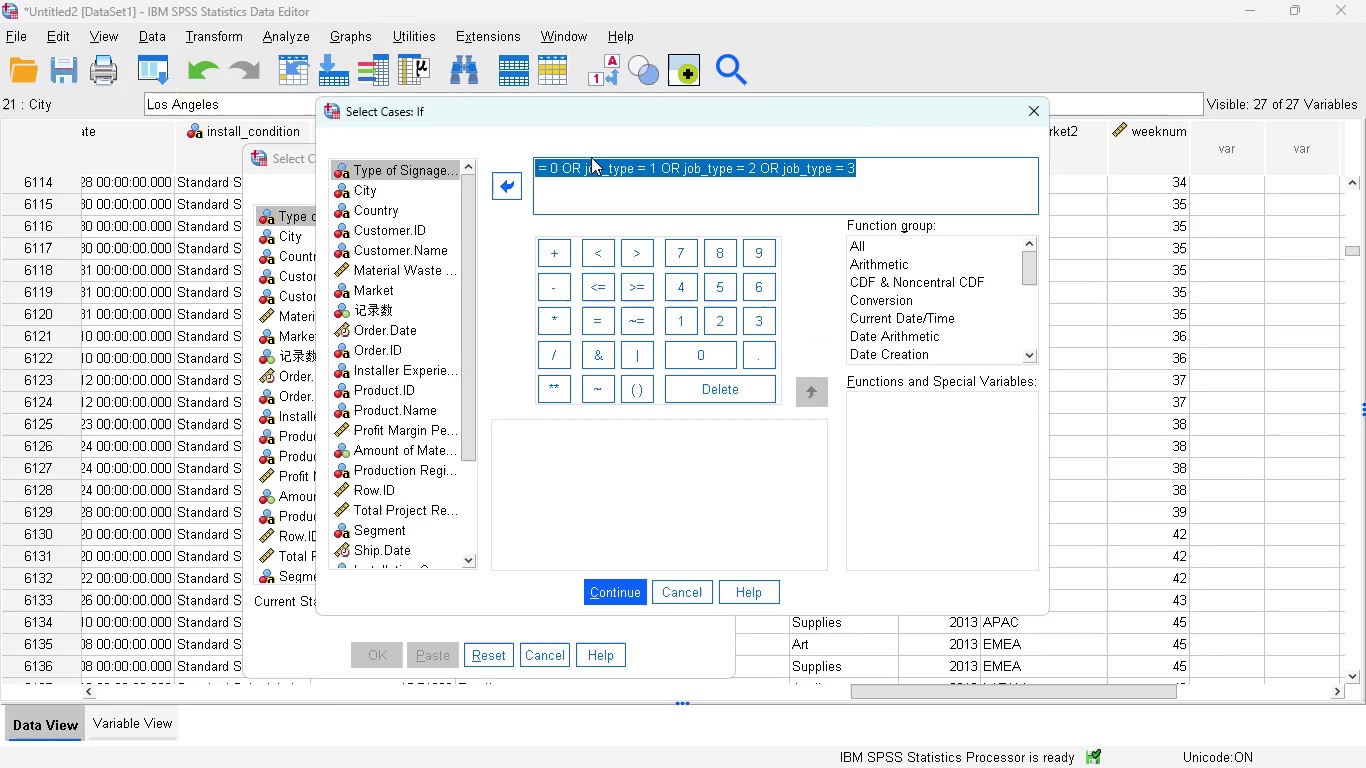 
key(Backspace)
 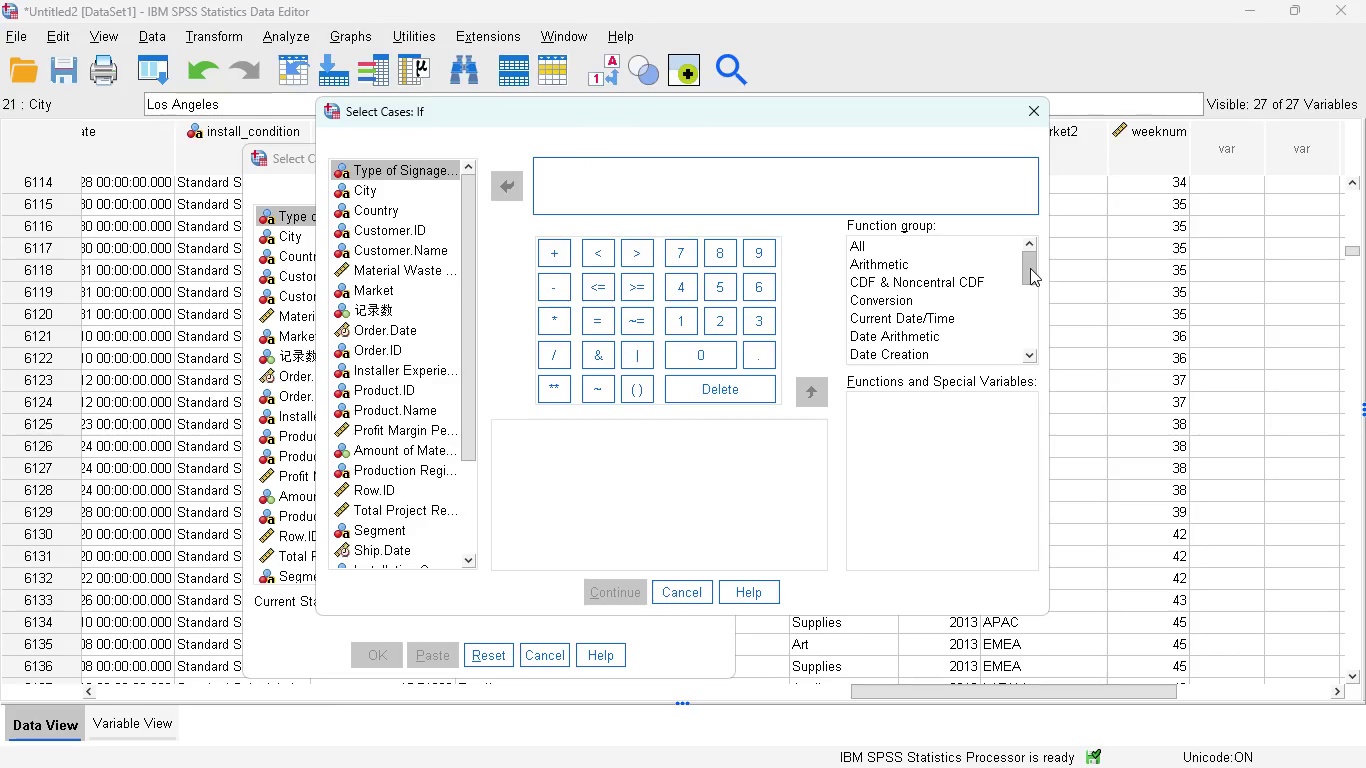 
wait(7.91)
 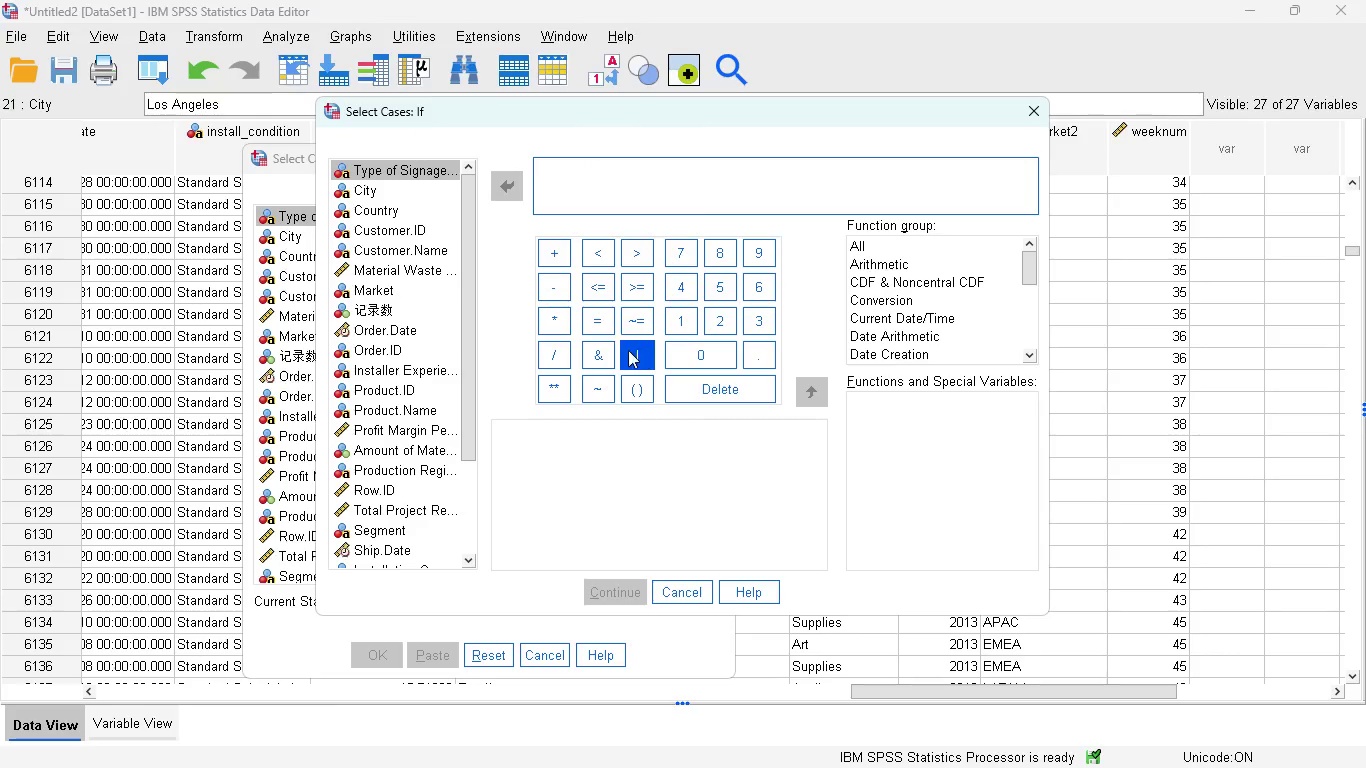 
left_click([882, 260])
 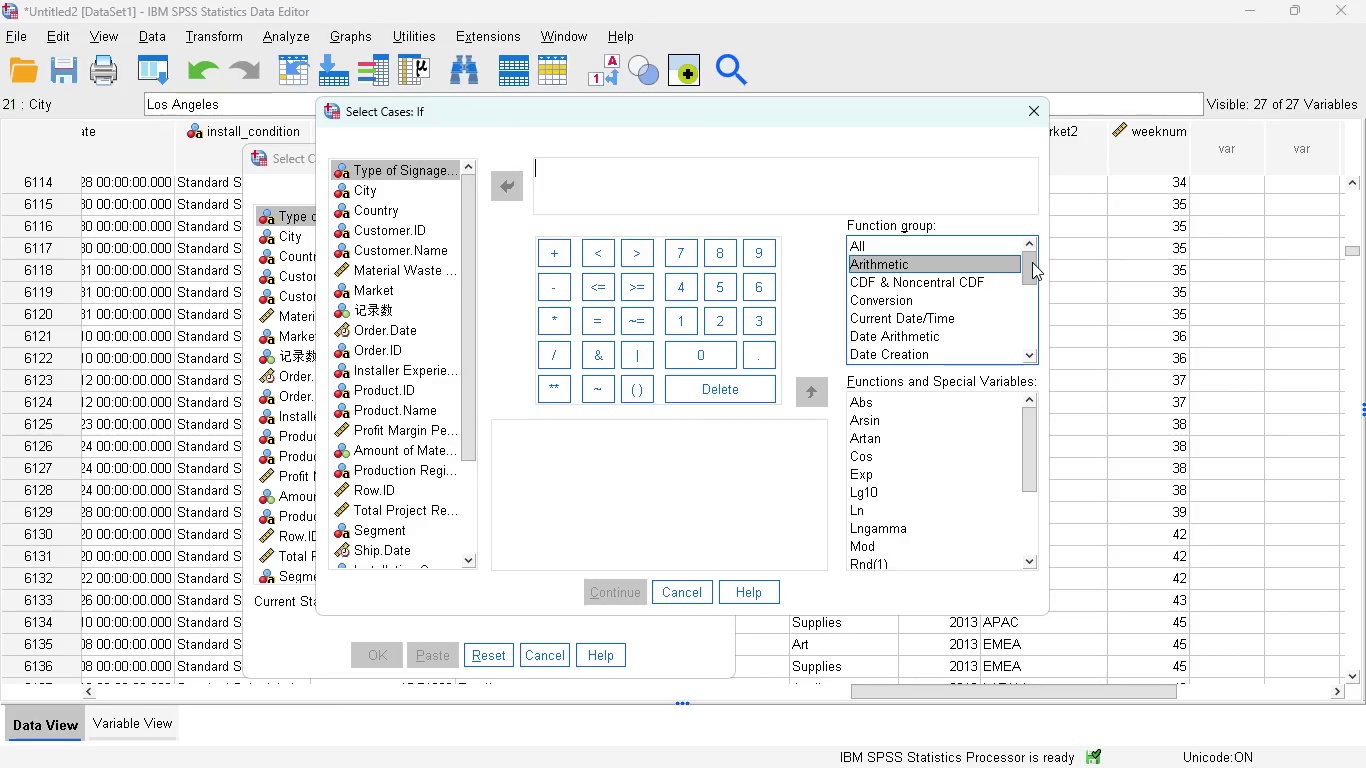 
left_click_drag(start_coordinate=[1031, 262], to_coordinate=[1022, 251])
 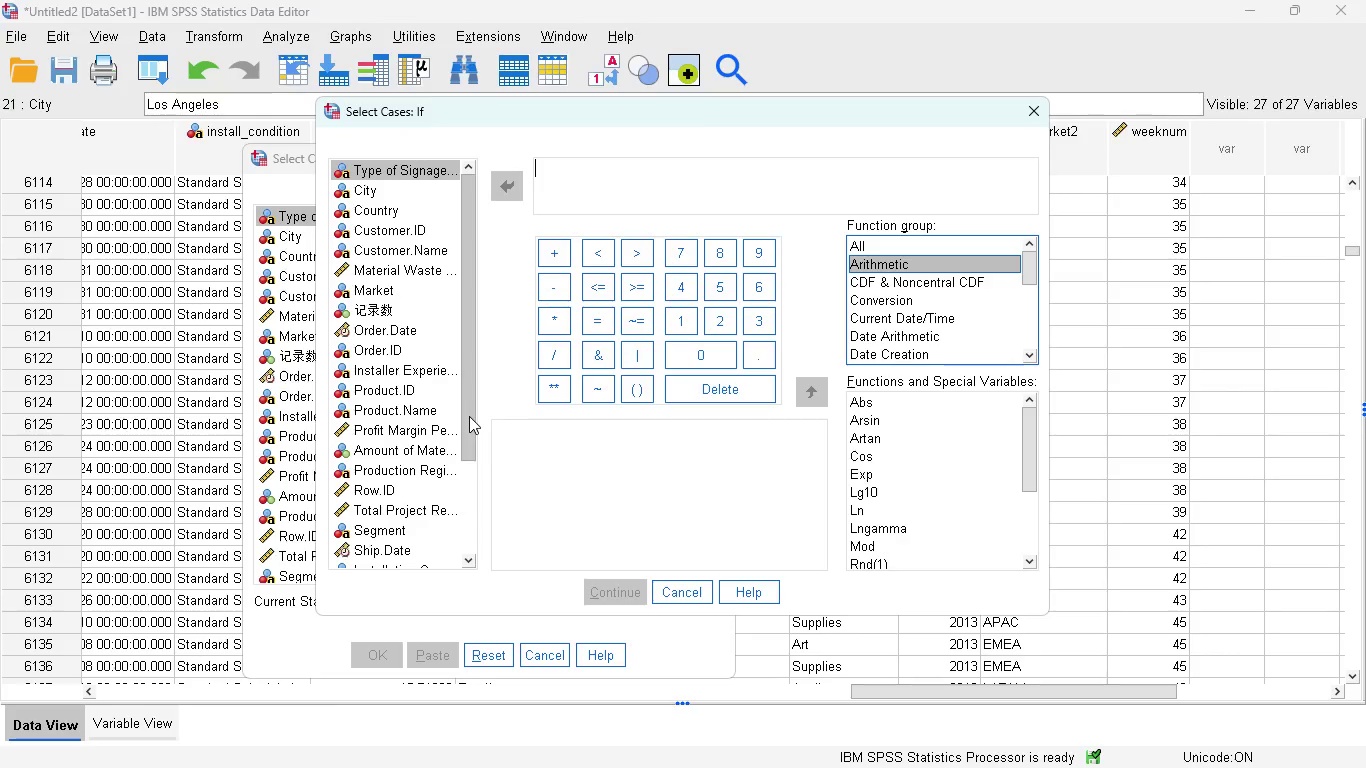 
left_click_drag(start_coordinate=[469, 416], to_coordinate=[468, 502])
 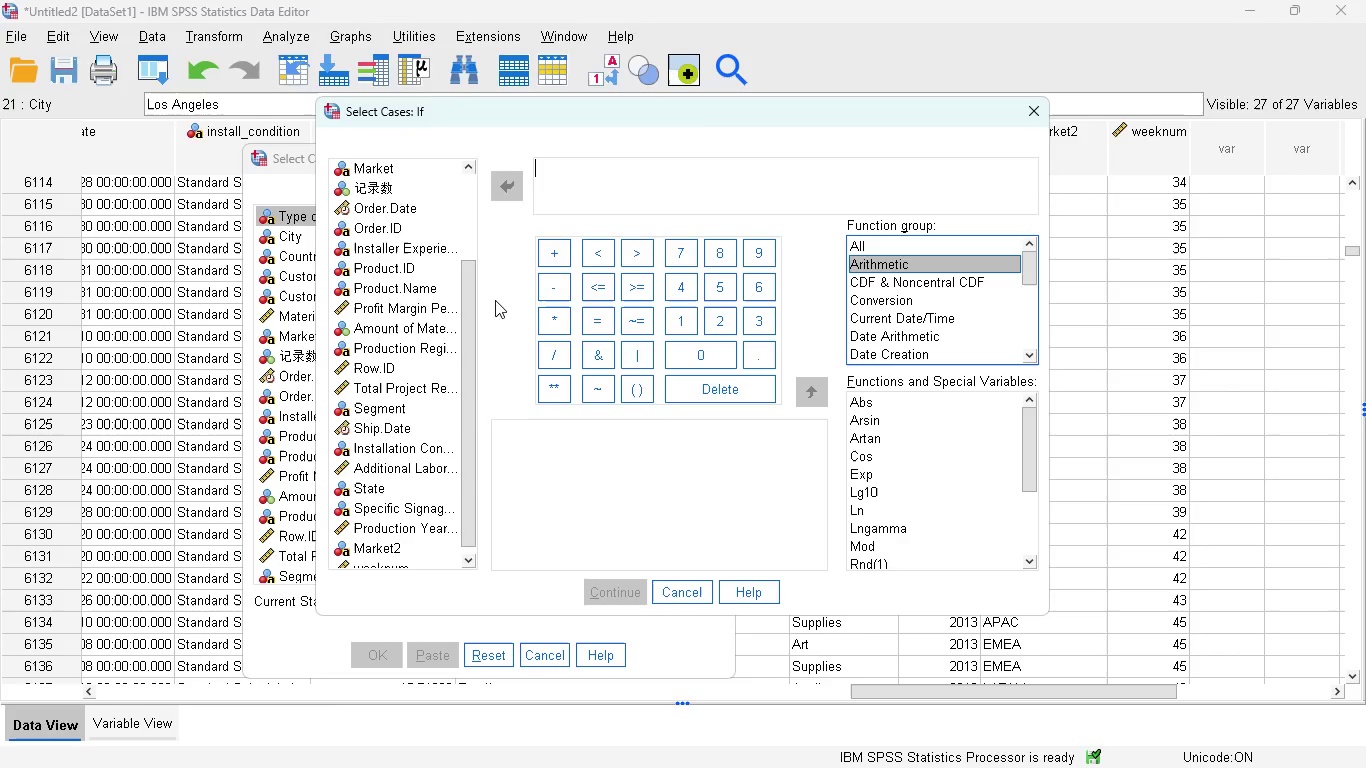 
key(Control+V)
 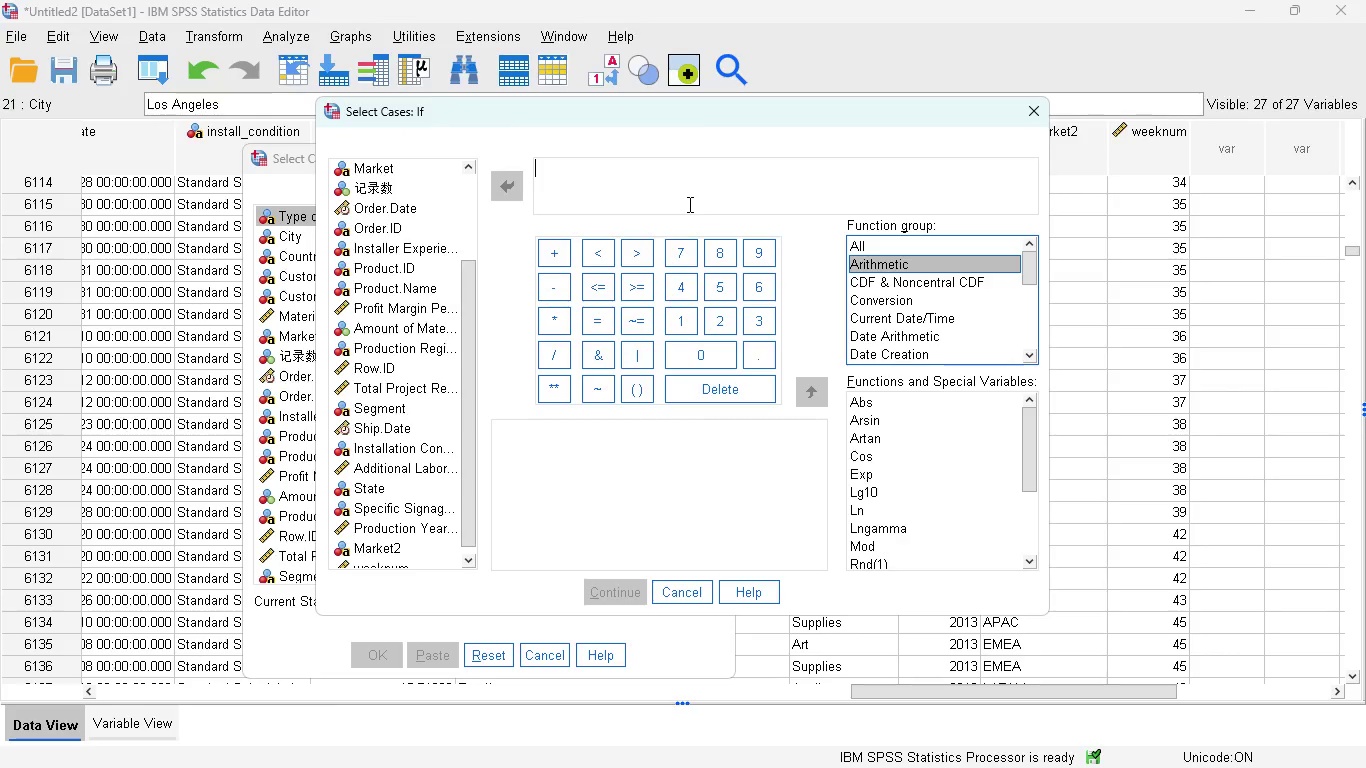 
wait(16.77)
 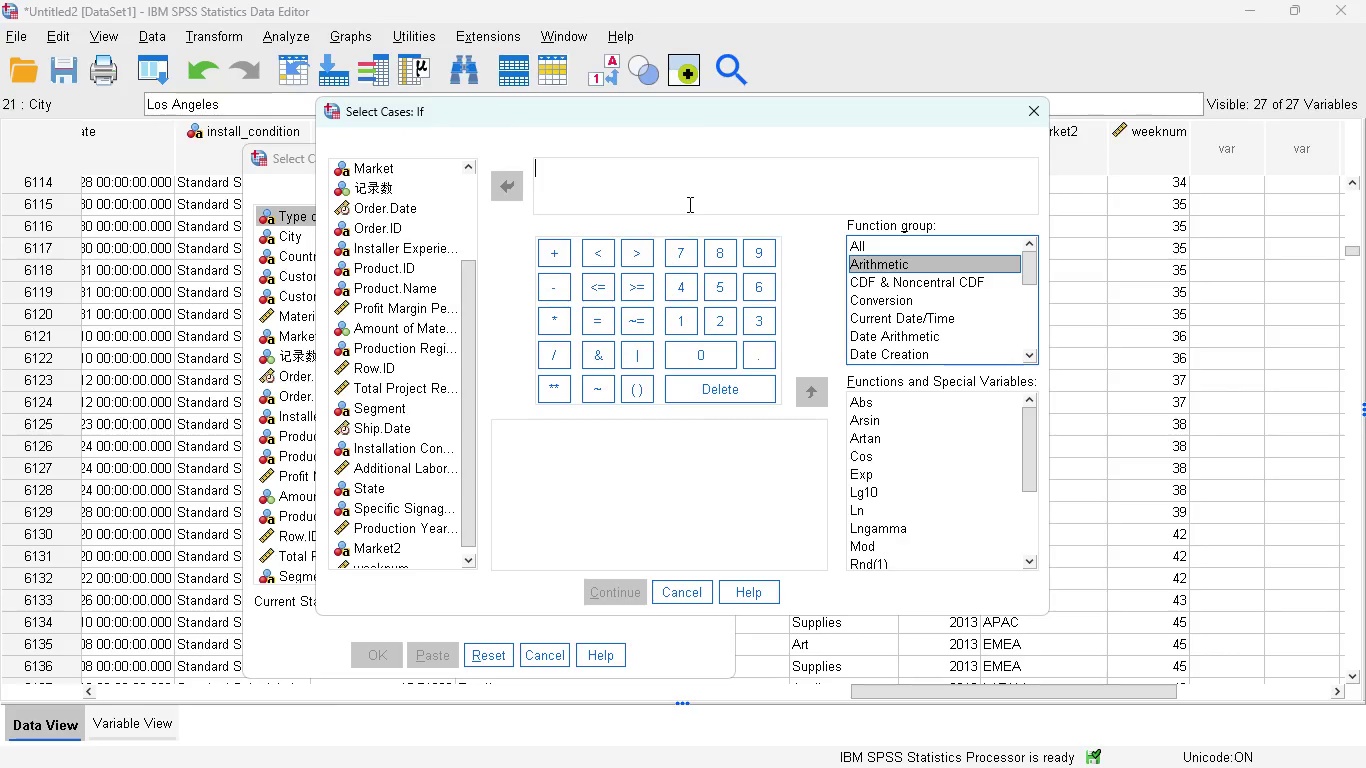 
key(Control+V)
 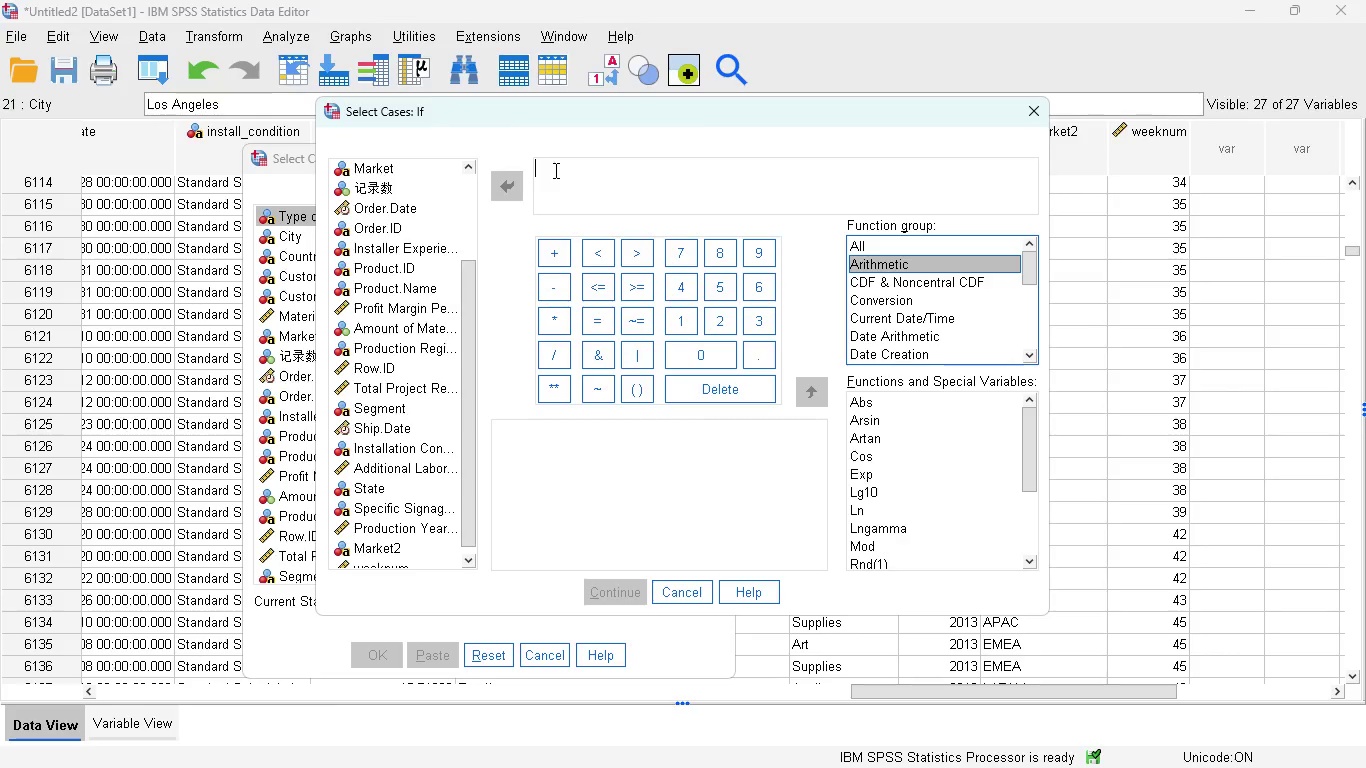 
key(Control+V)
 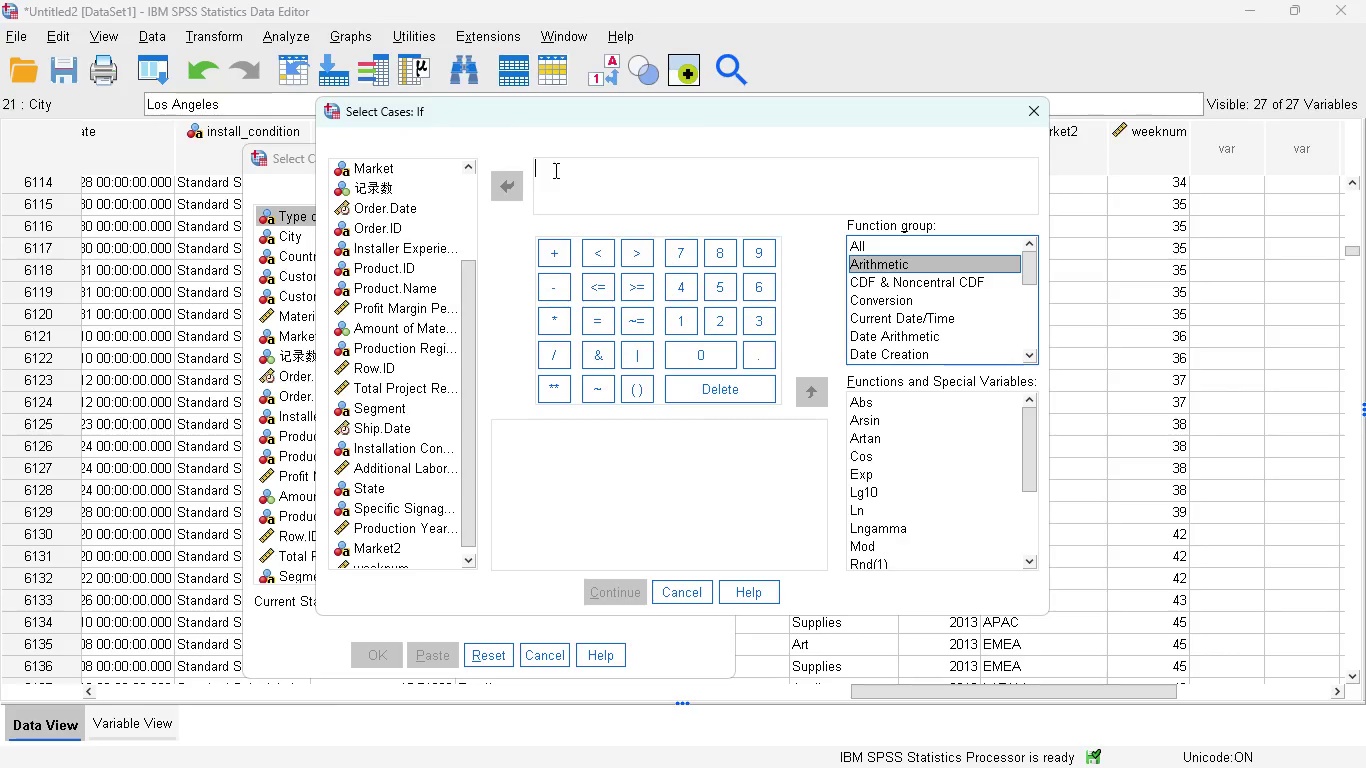 
key(Control+Z)
 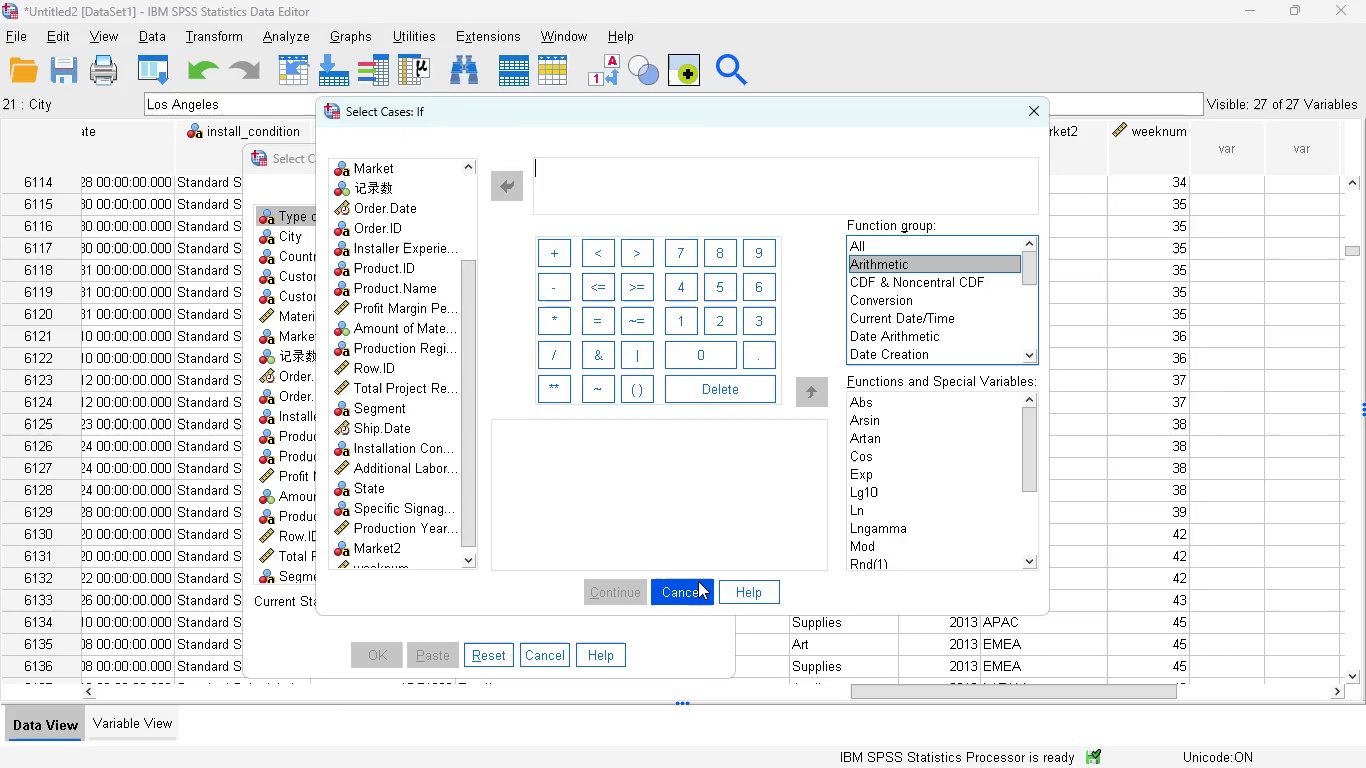 
left_click([695, 586])
 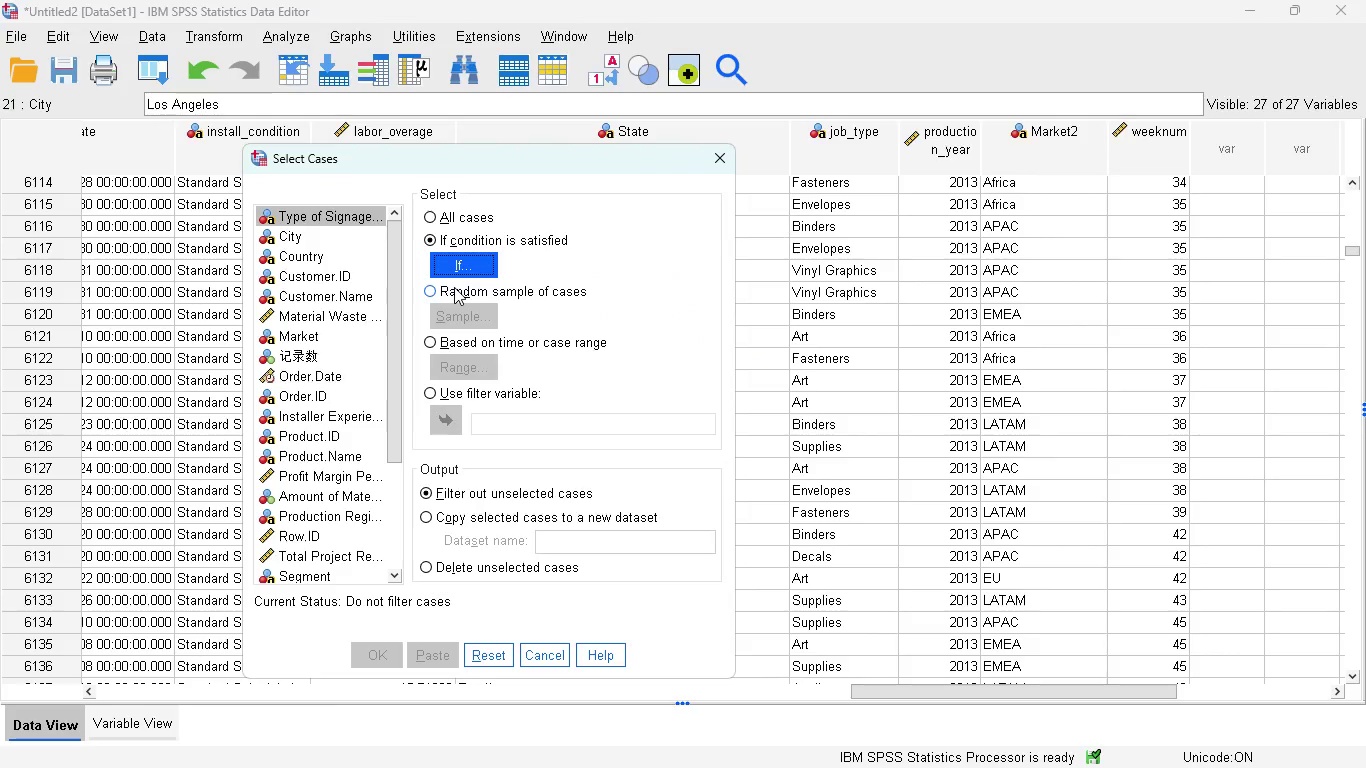 
left_click([454, 266])
 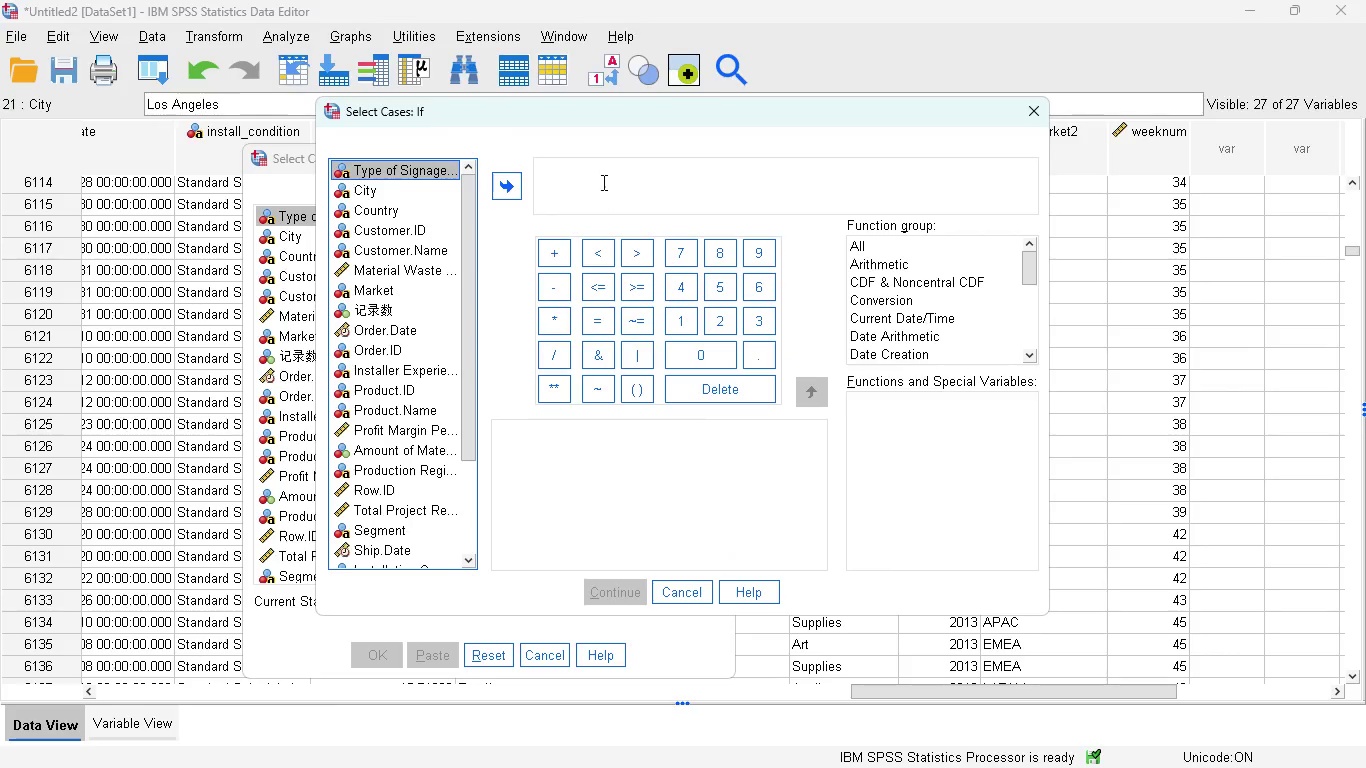 
left_click([602, 182])
 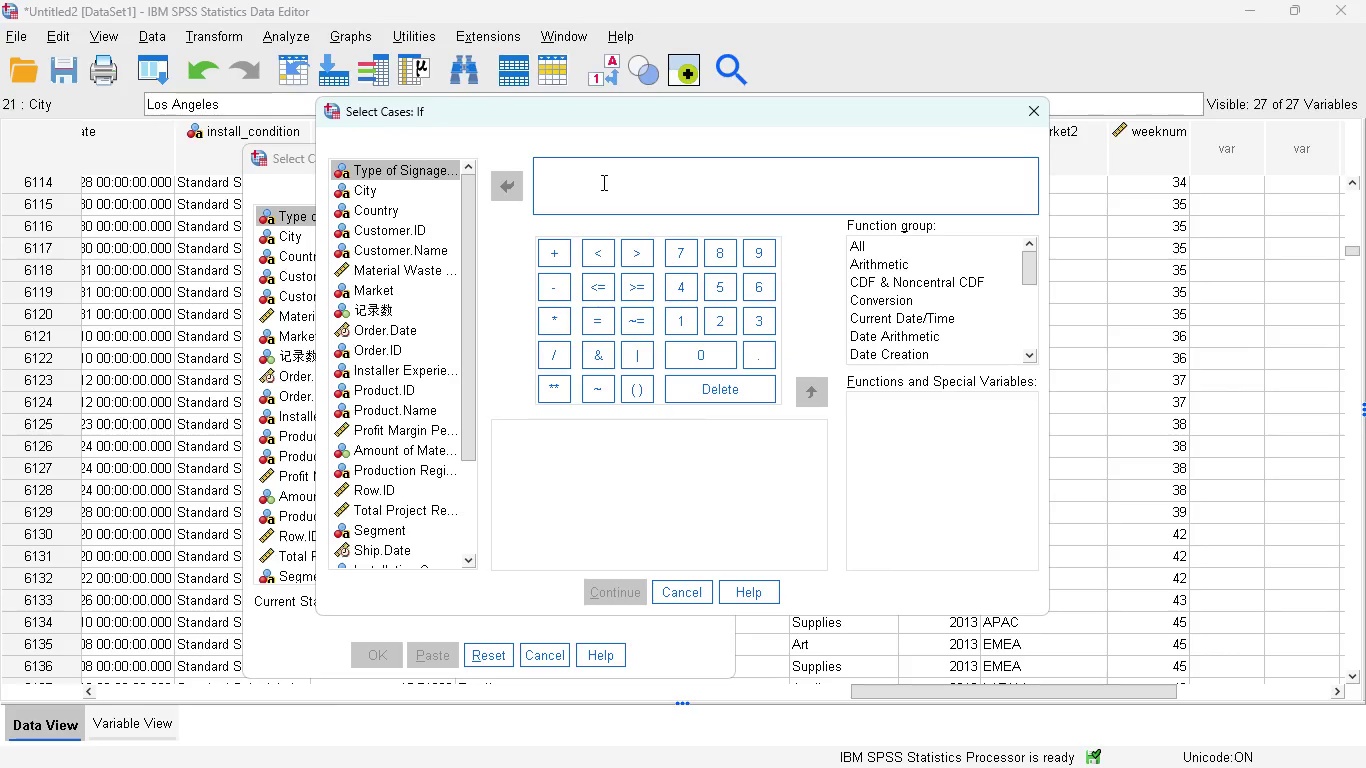 
key(Control+V)
 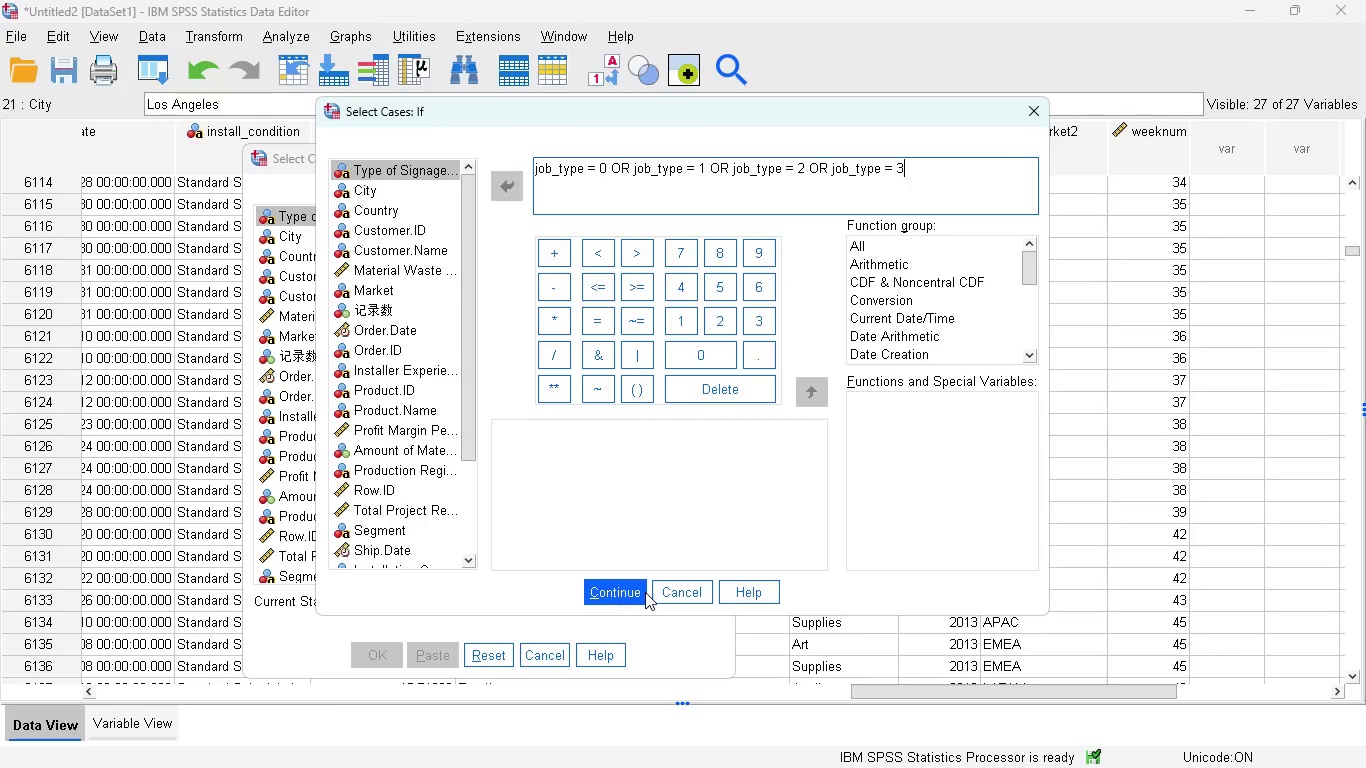 
left_click([618, 594])
 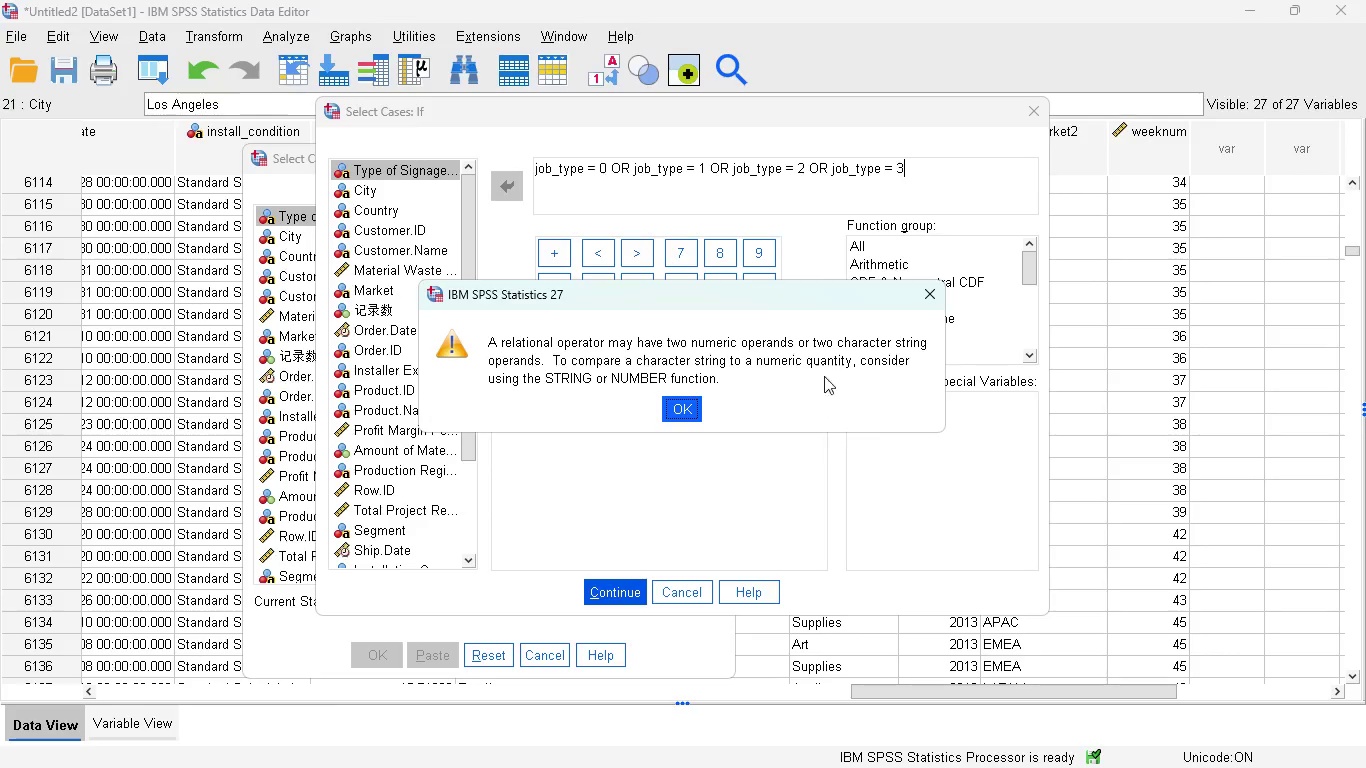 
wait(68.73)
 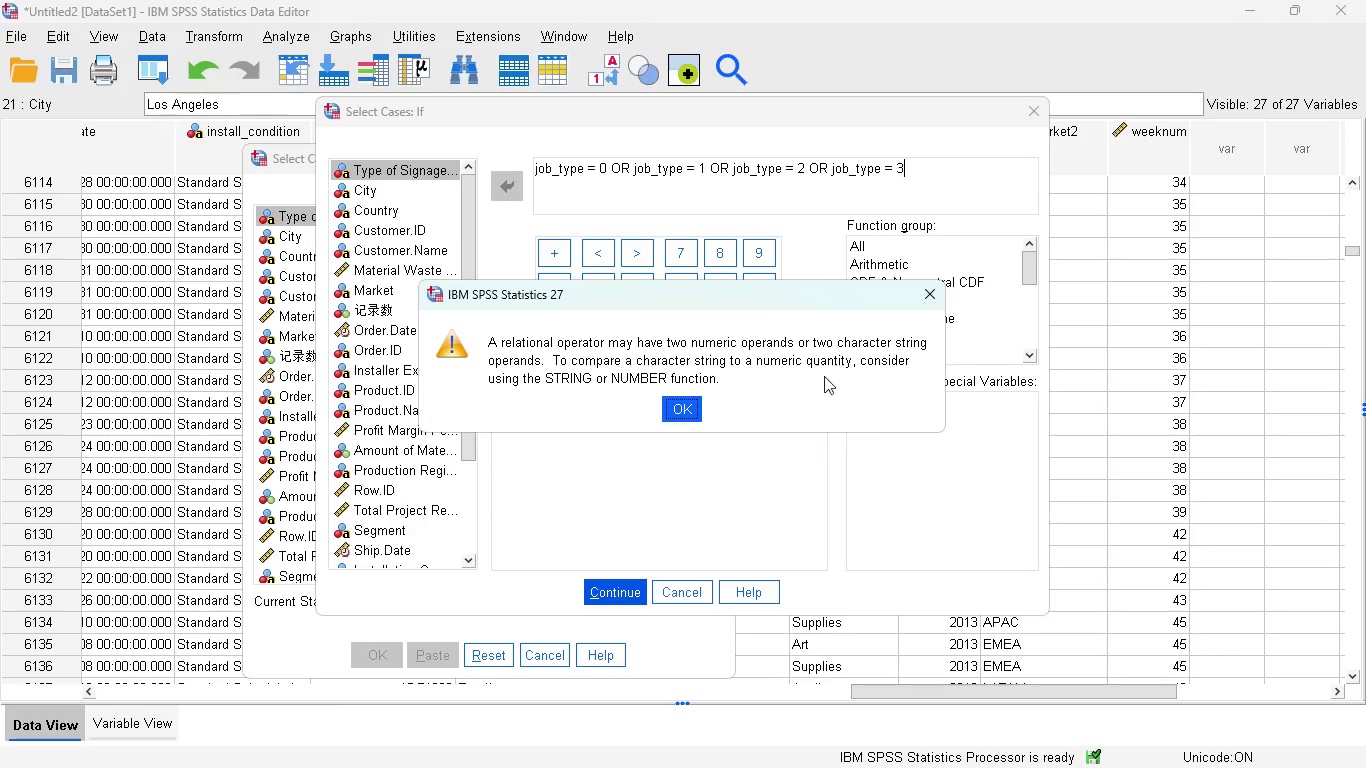 
left_click([691, 413])
 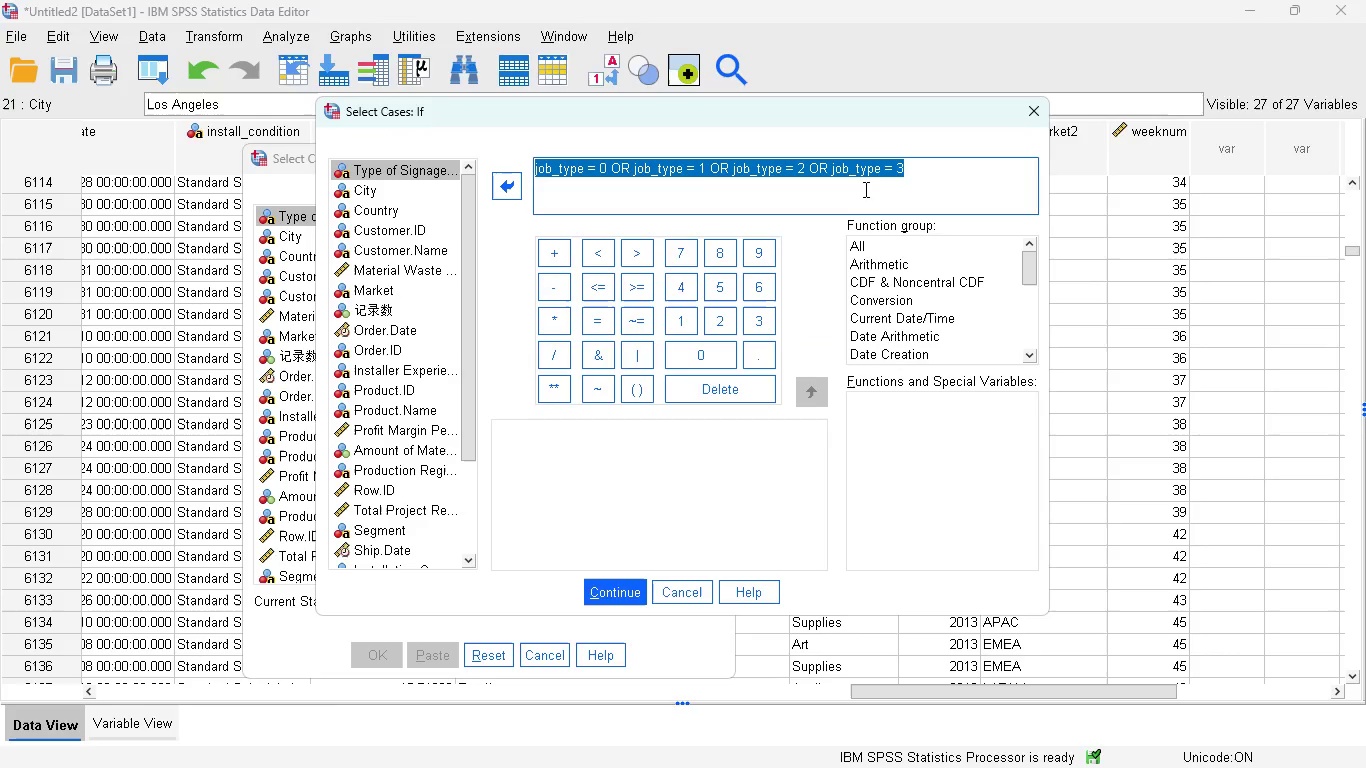 
left_click([919, 185])
 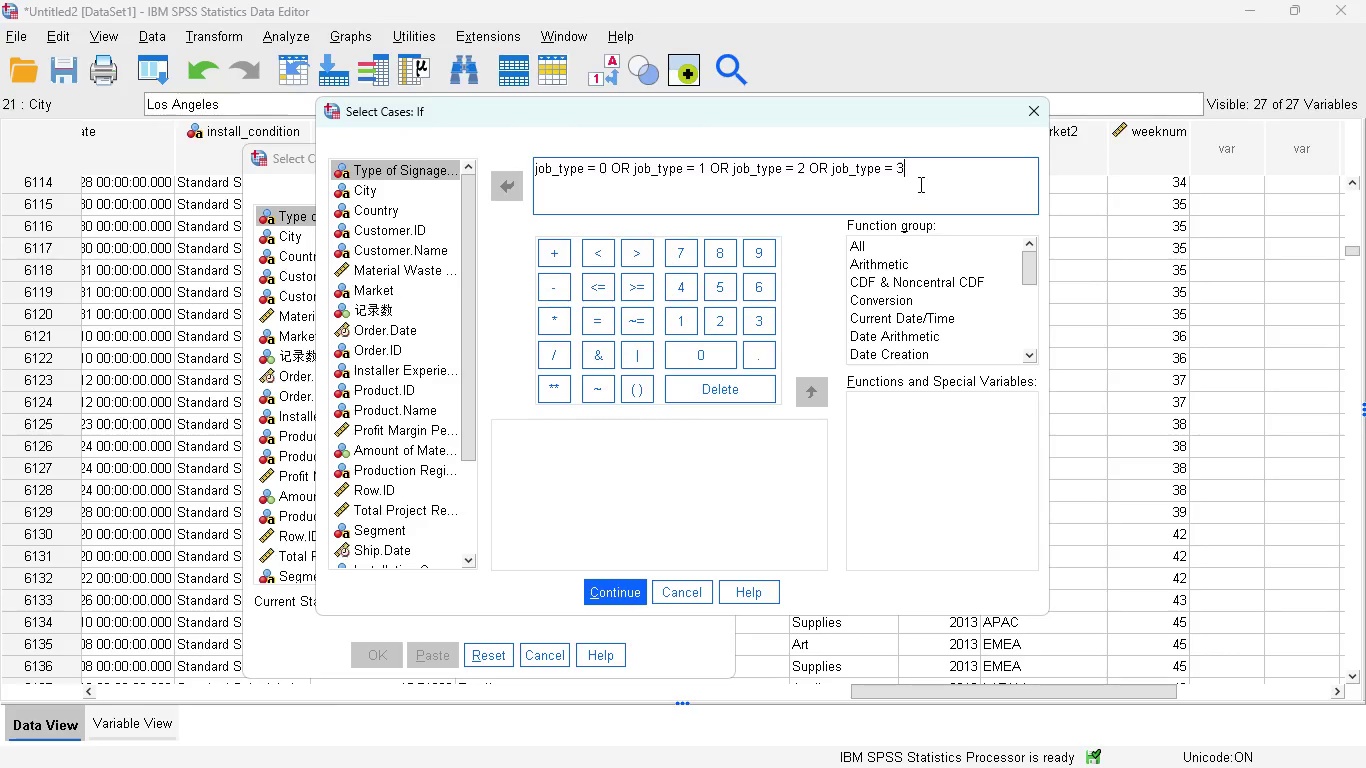 
wait(13.14)
 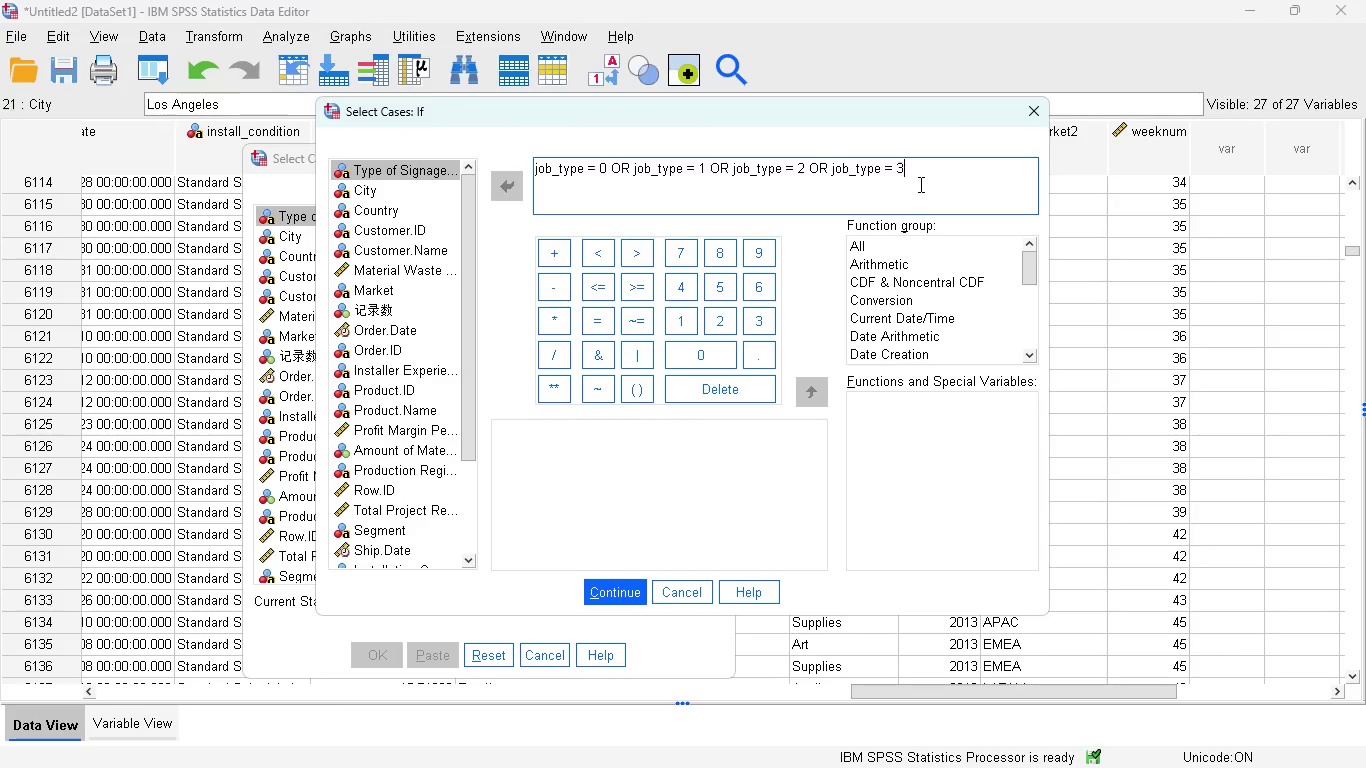 
left_click([686, 589])
 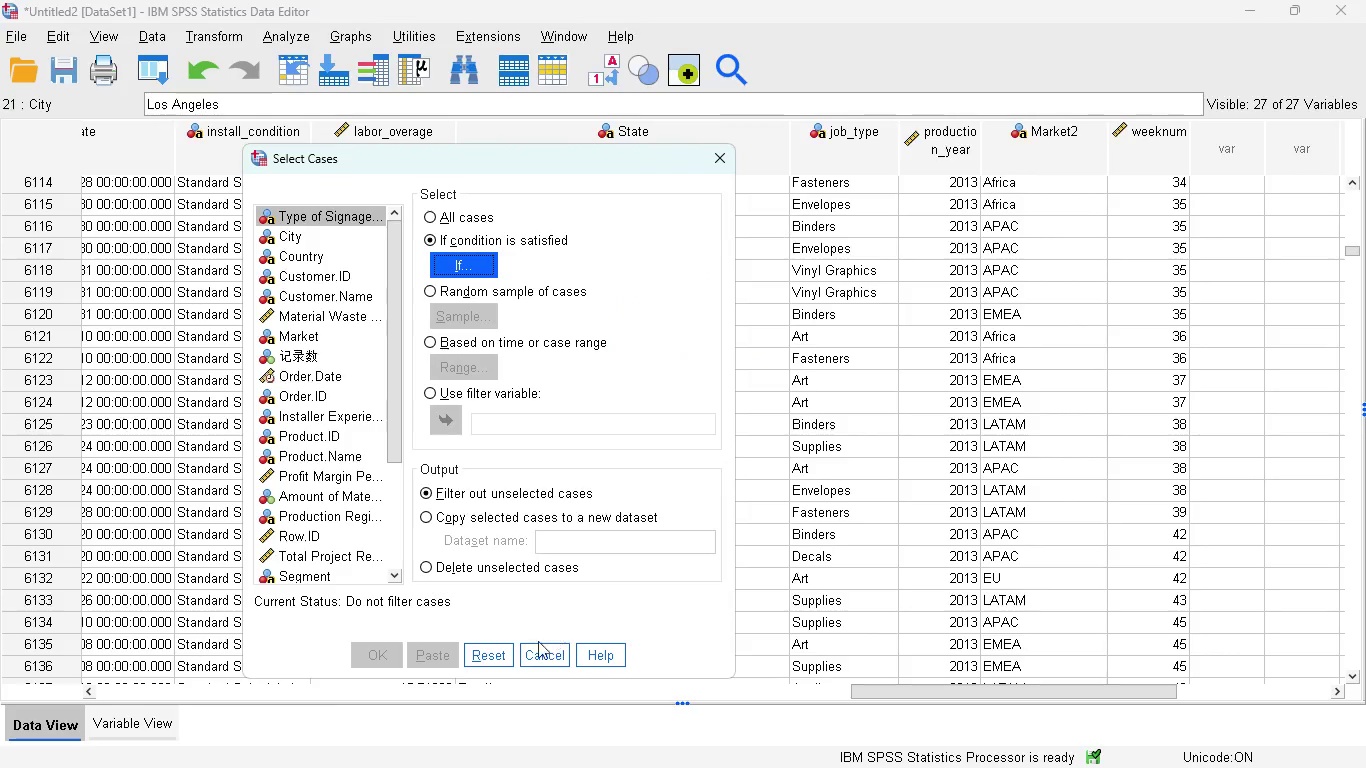 
left_click([538, 652])
 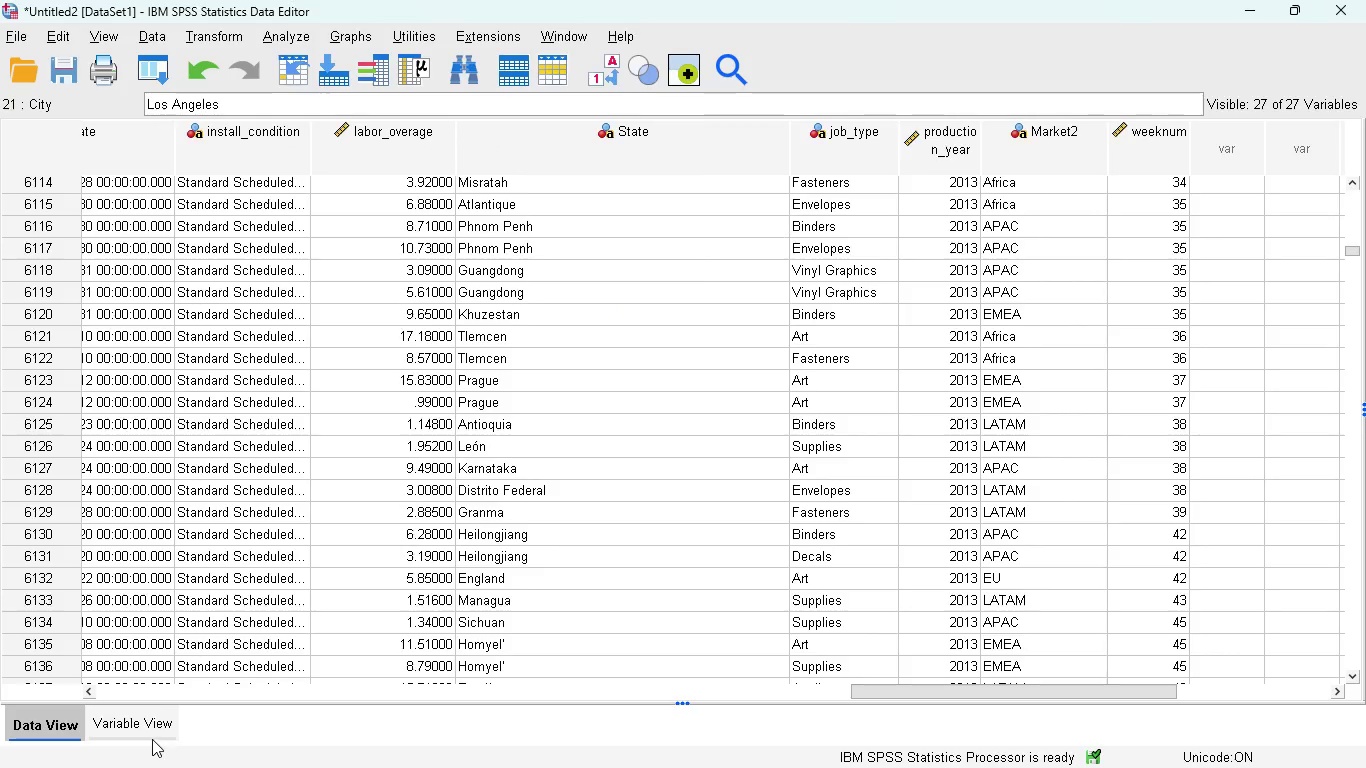 
left_click([137, 721])
 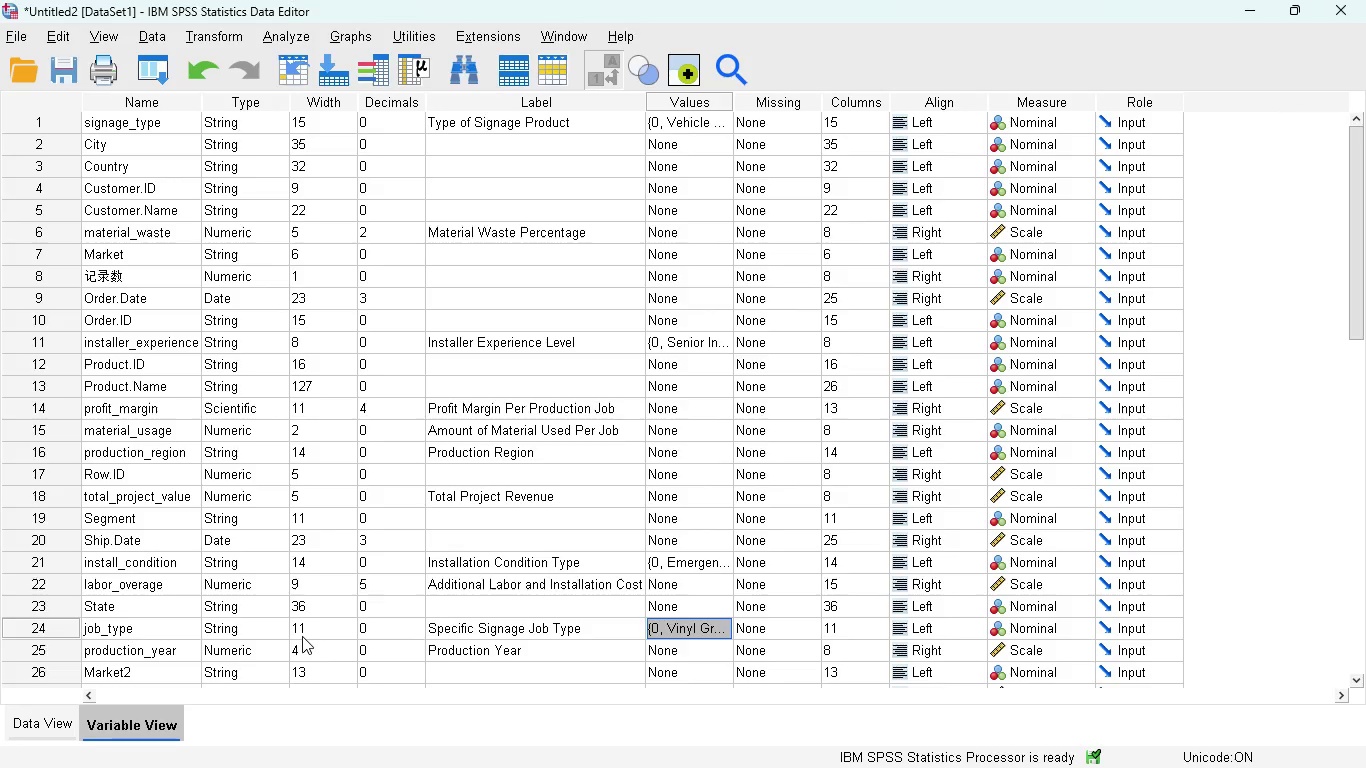 
wait(10.05)
 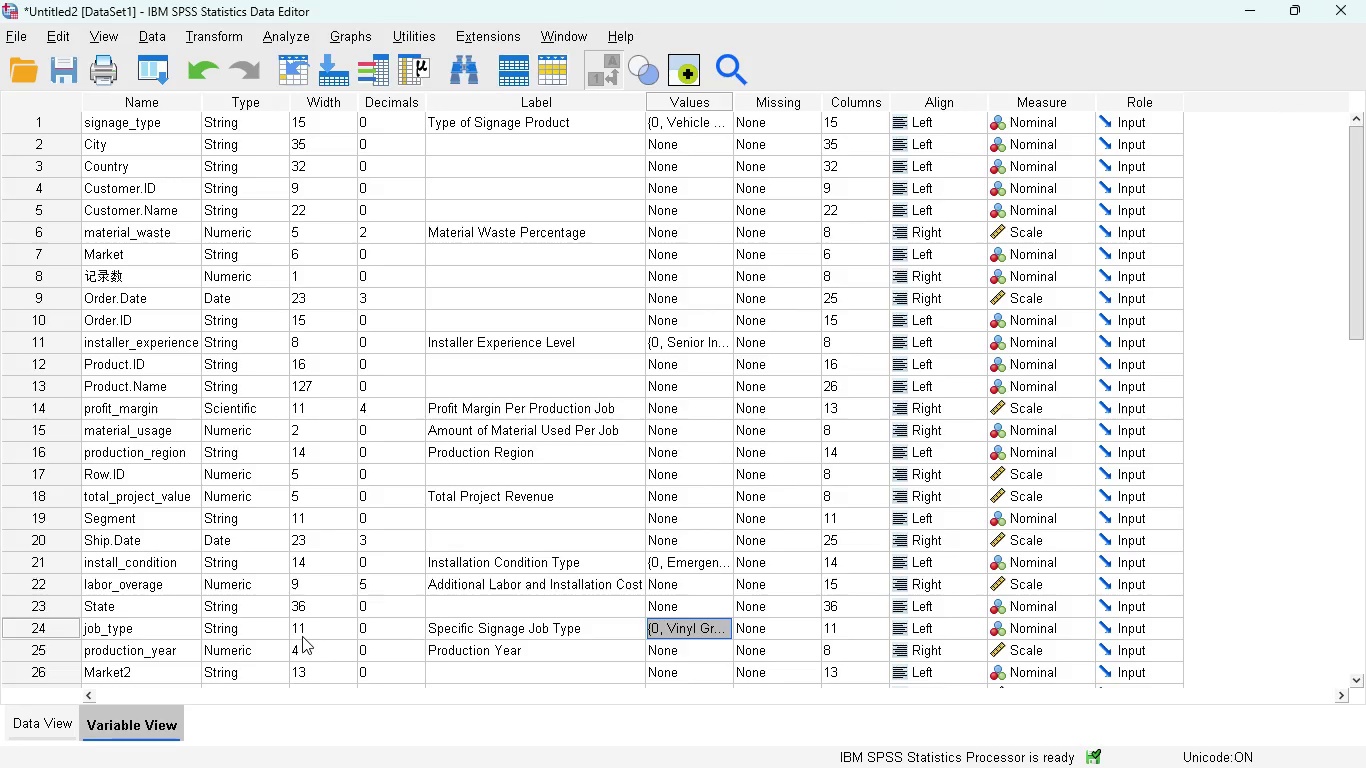 
left_click([52, 723])
 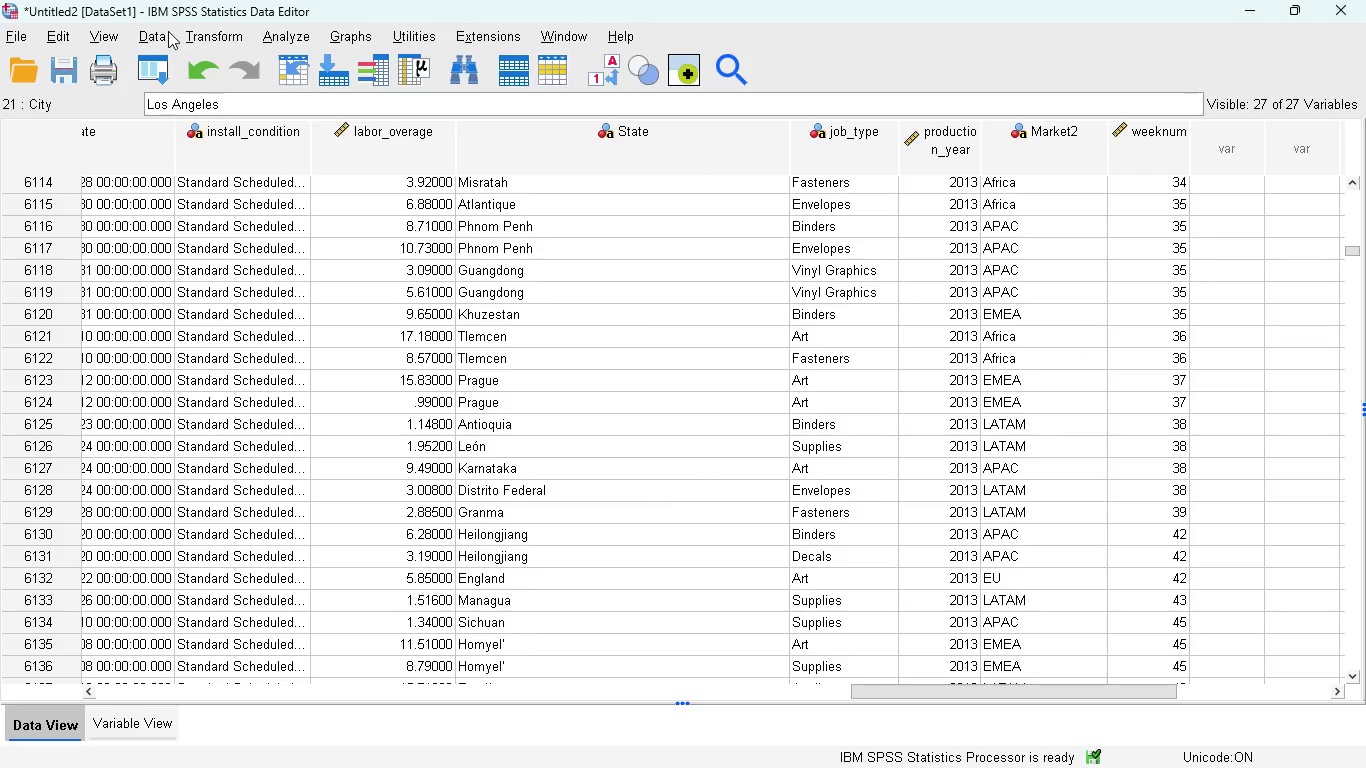 
left_click([154, 36])
 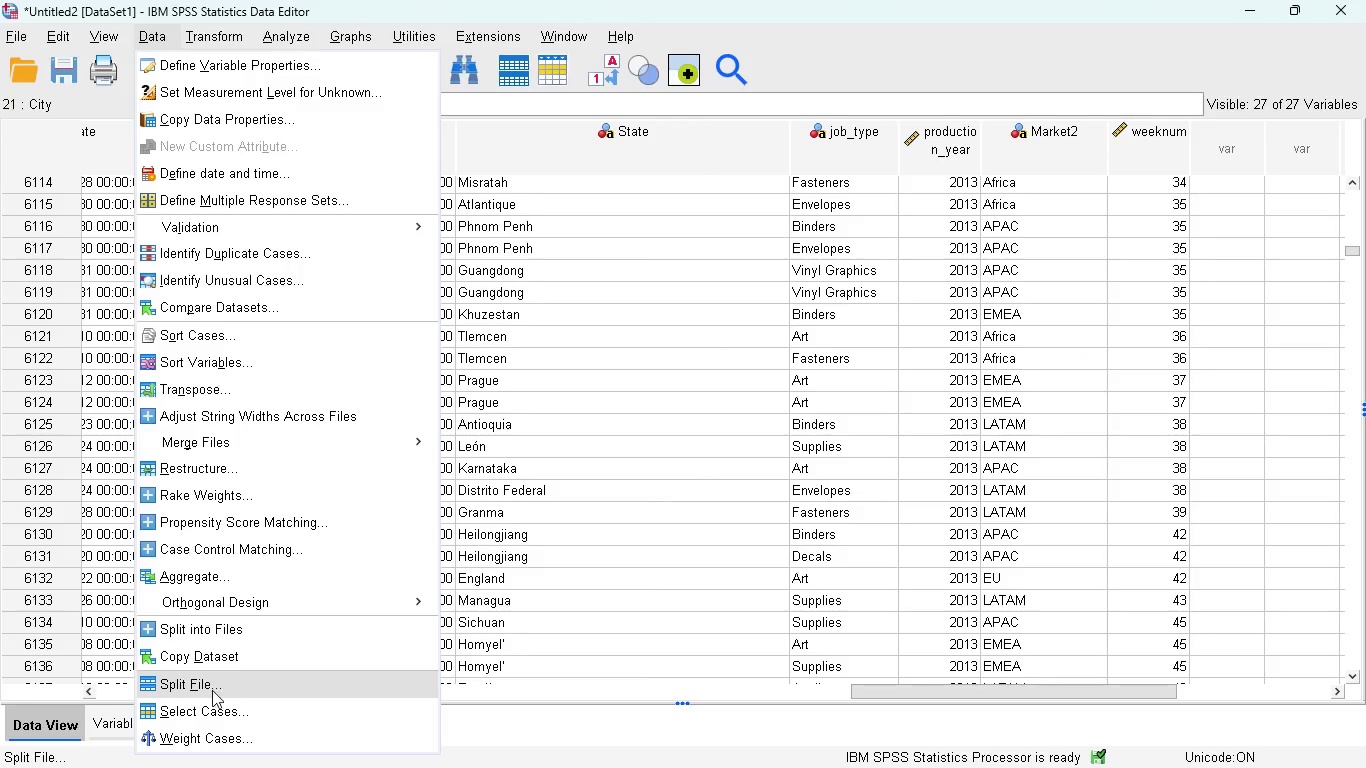 
left_click([201, 705])
 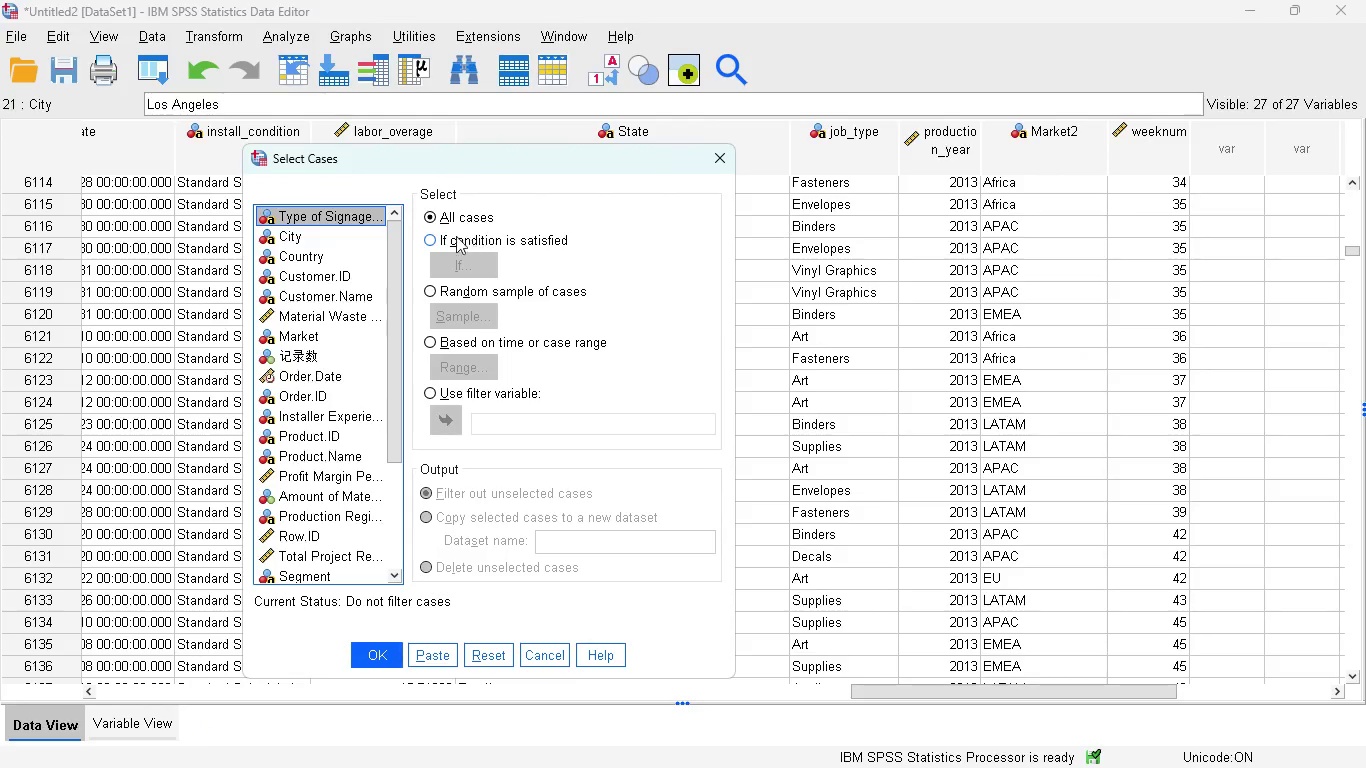 
left_click([437, 238])
 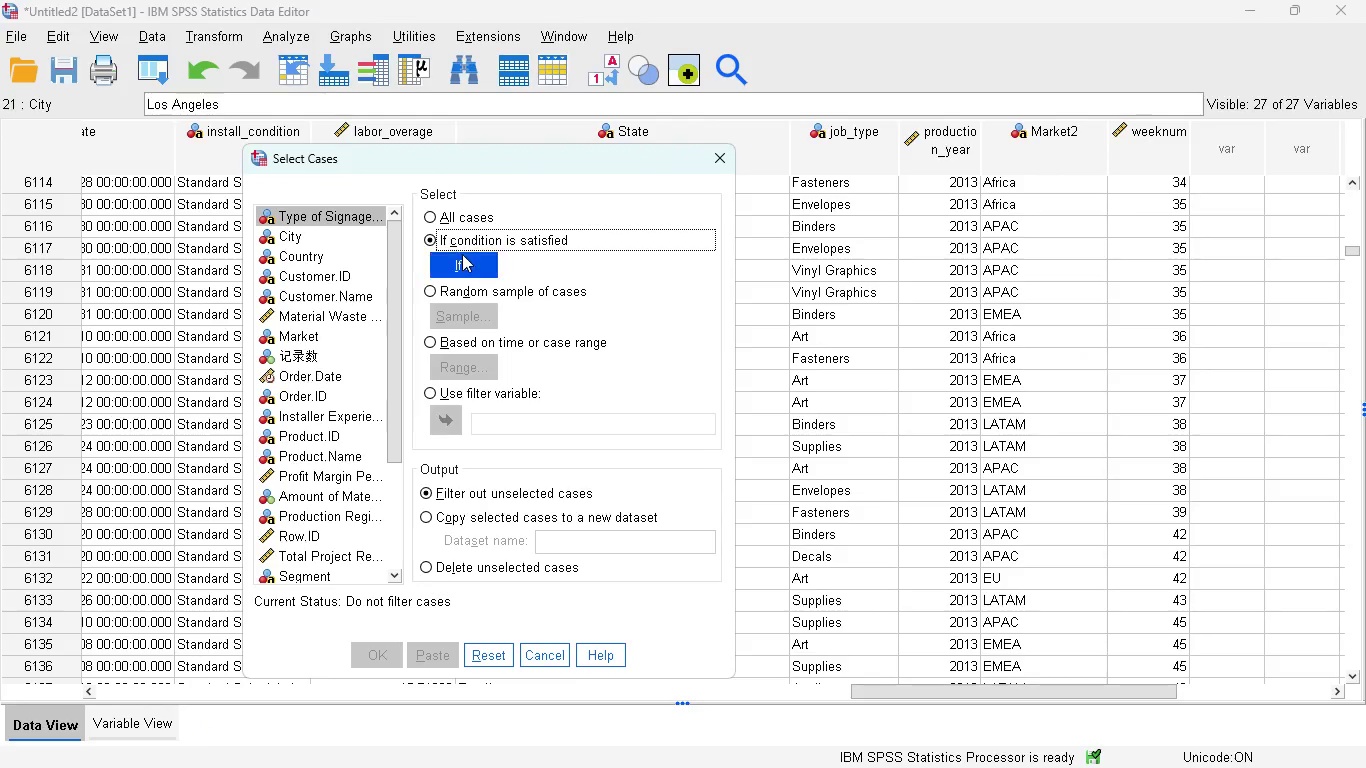 
left_click([466, 258])
 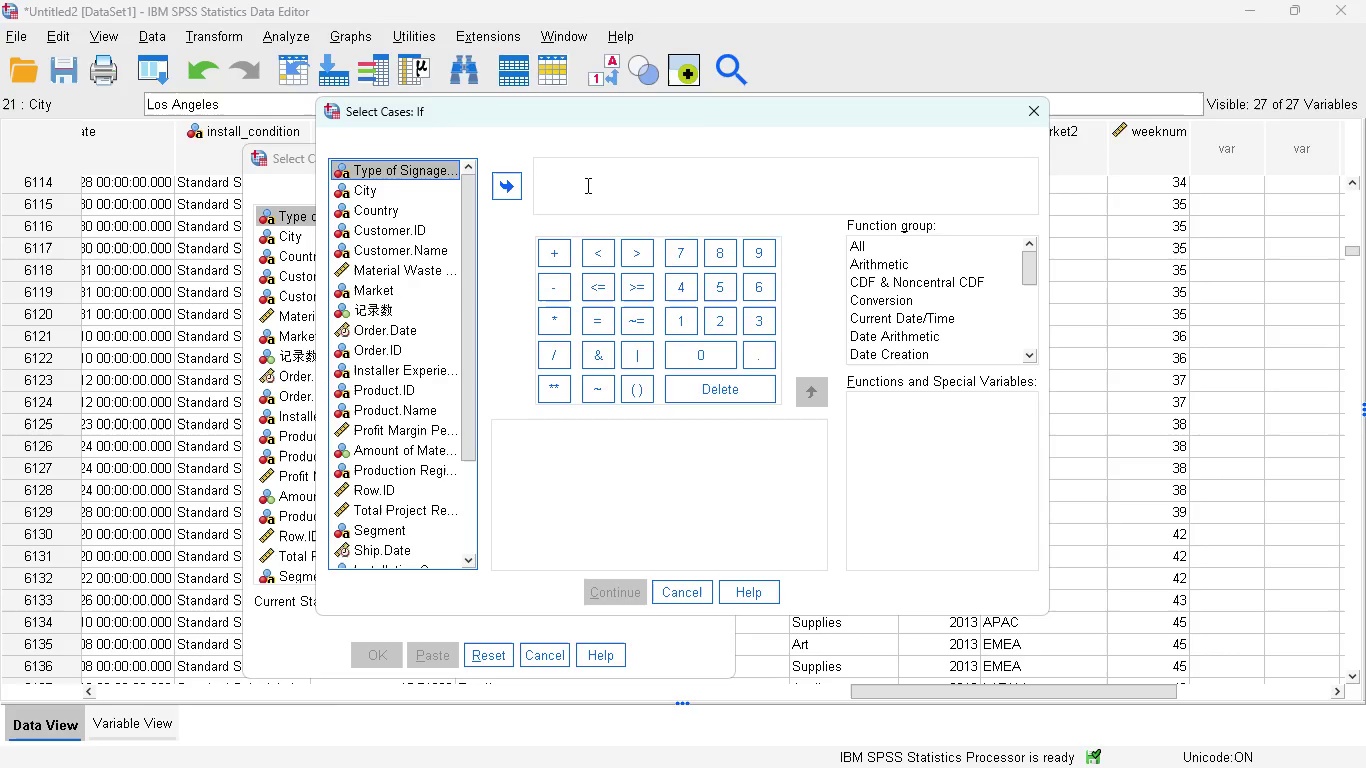 
left_click([587, 185])
 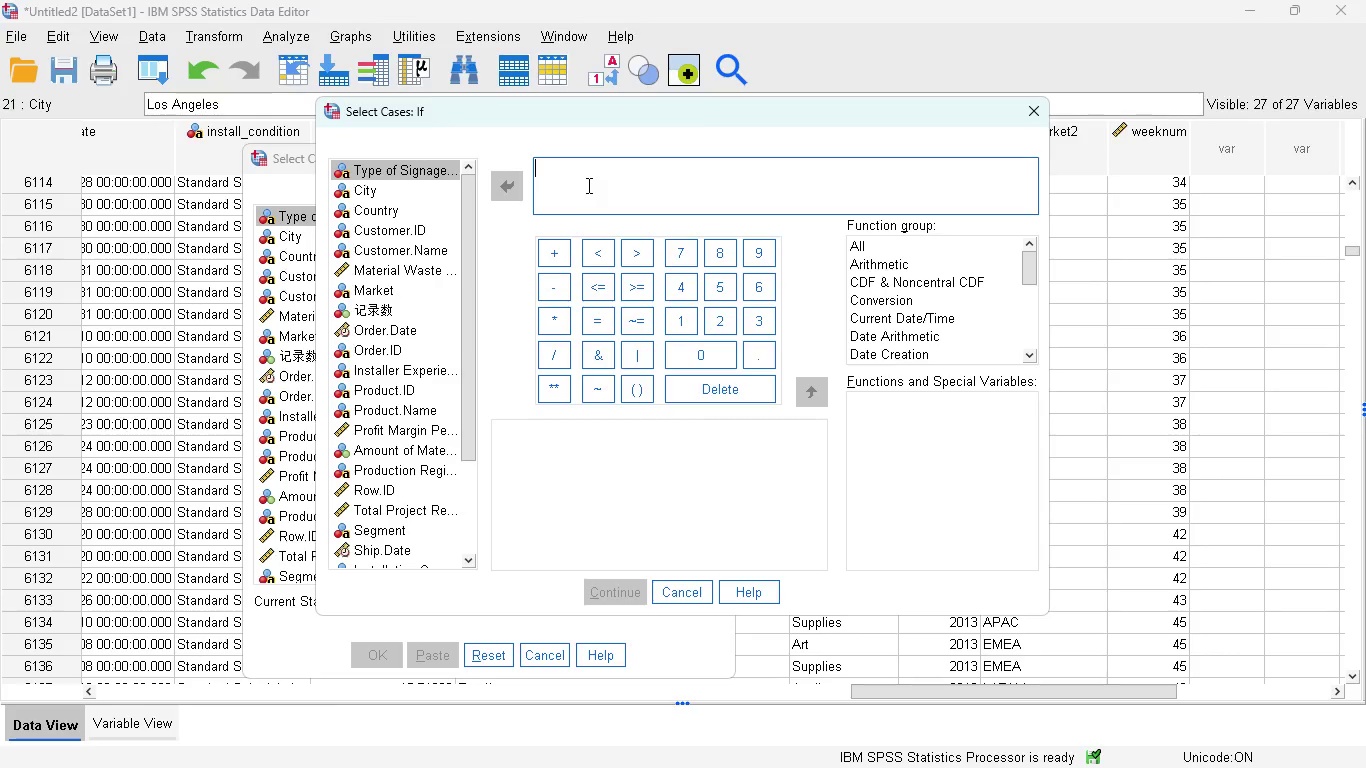 
key(Control+V)
 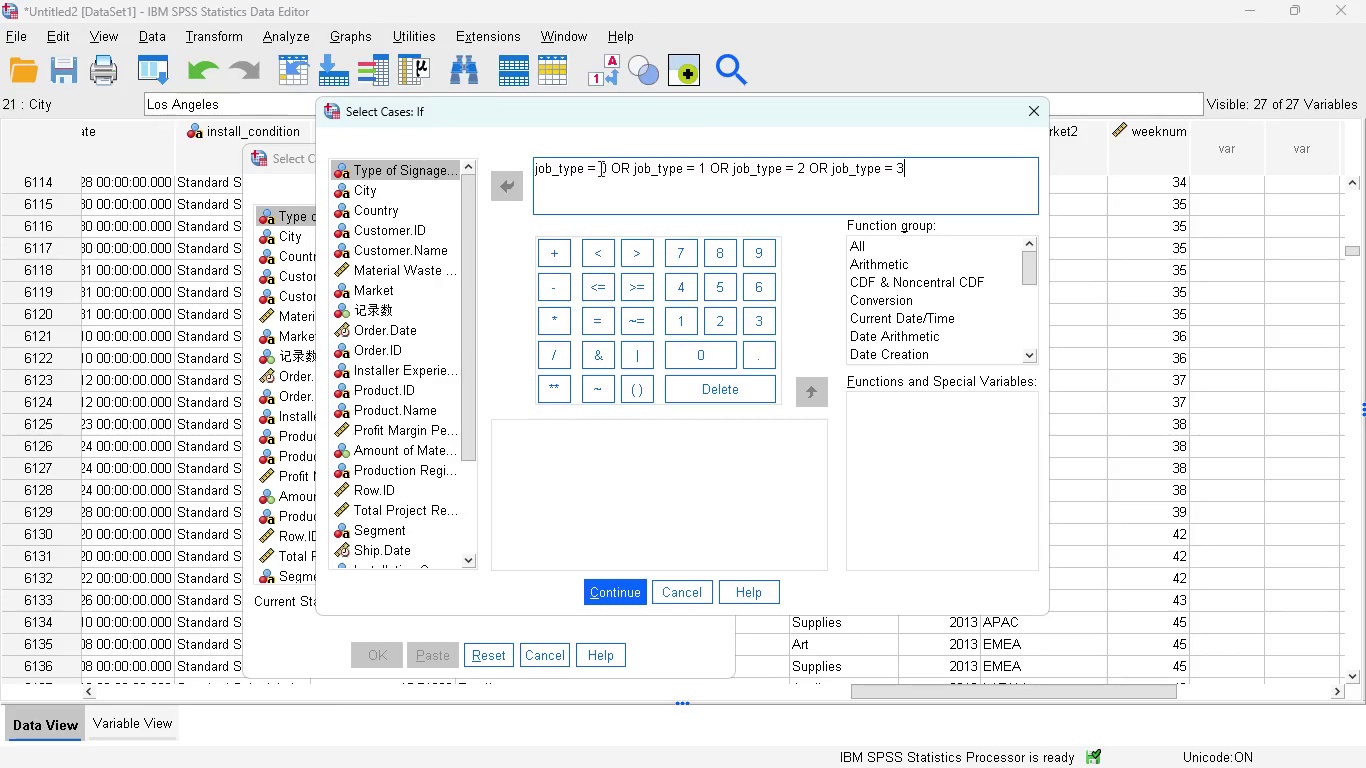 
left_click([601, 170])
 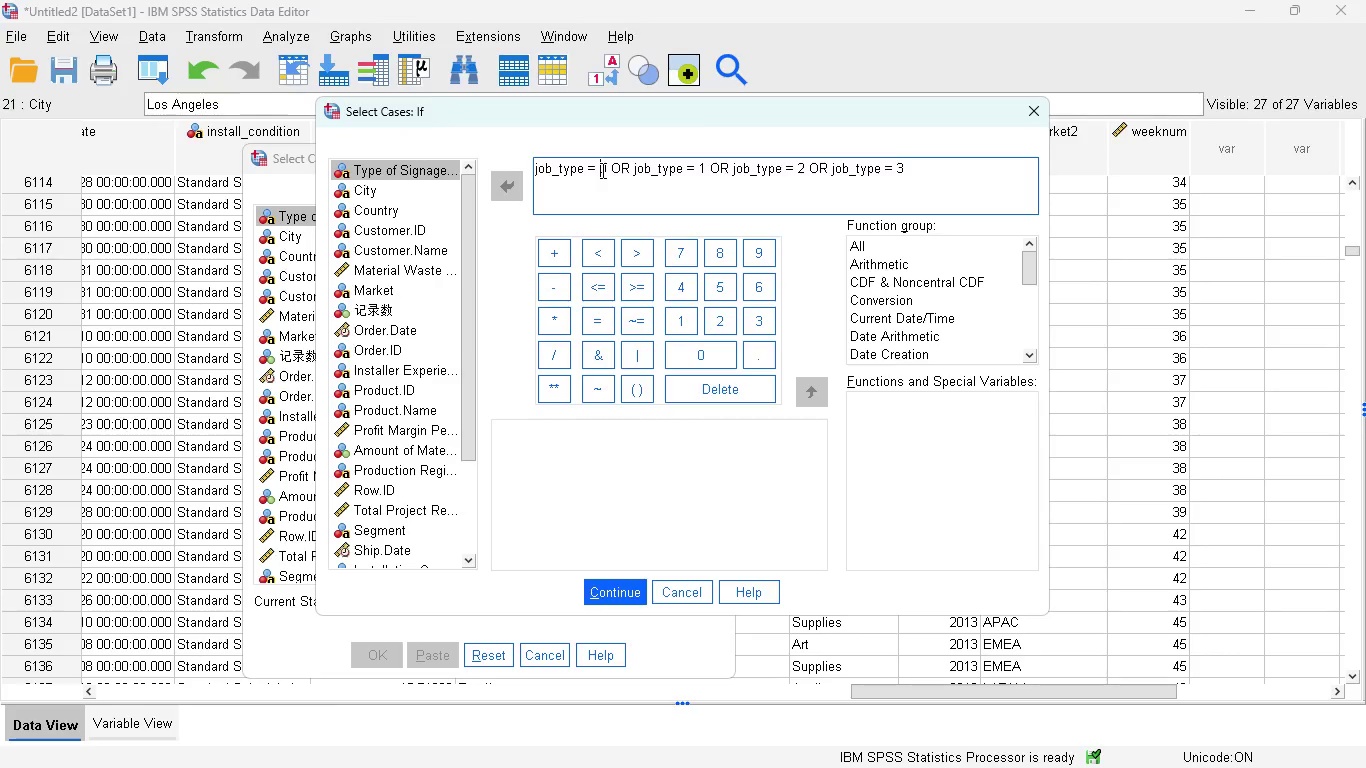 
key(Quote)
 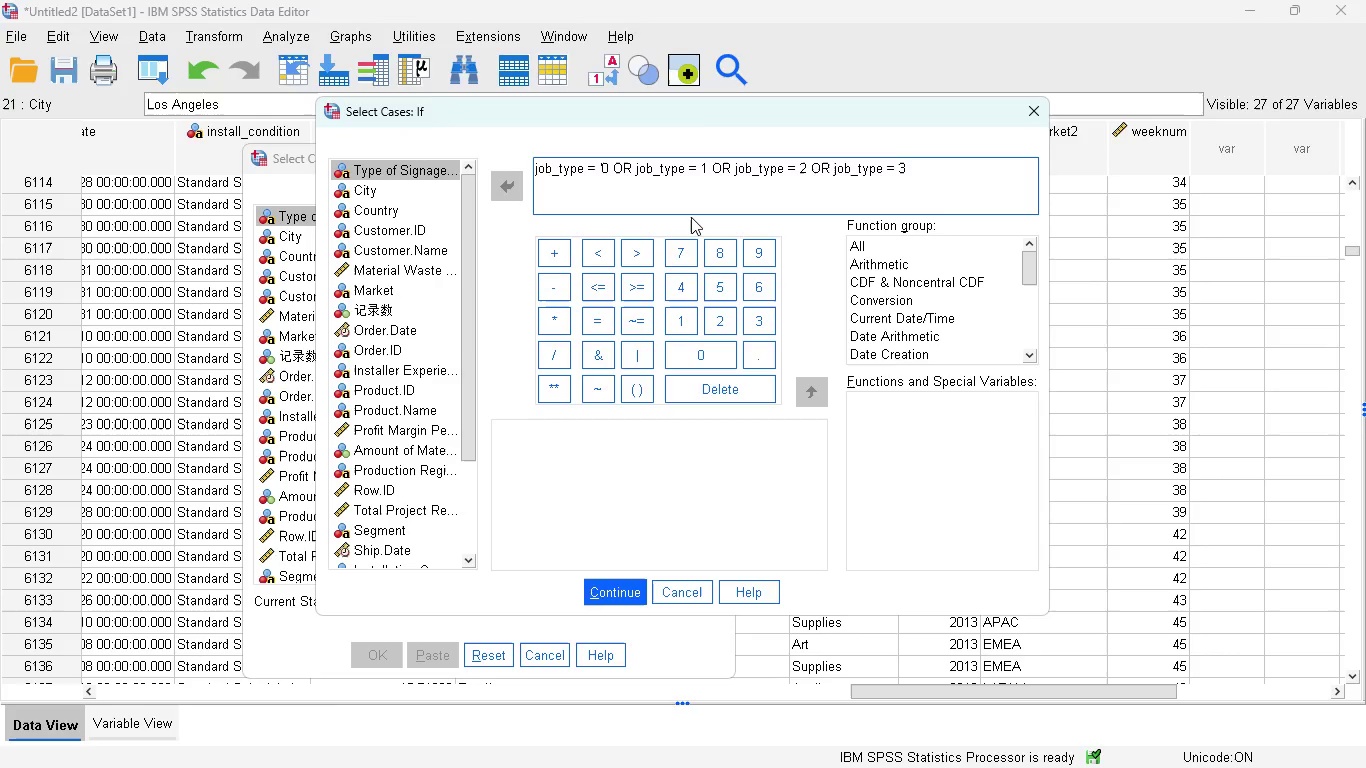 
key(ArrowRight)
 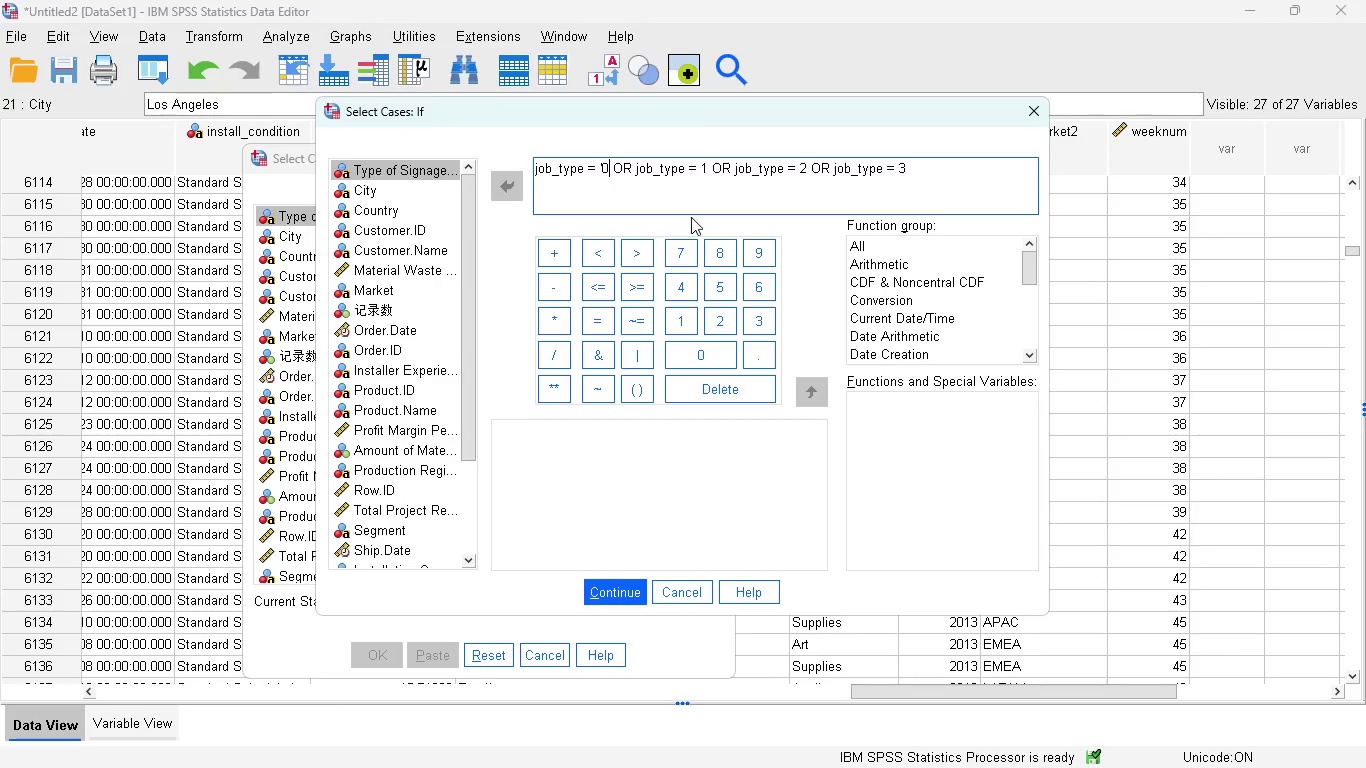 
key(Quote)
 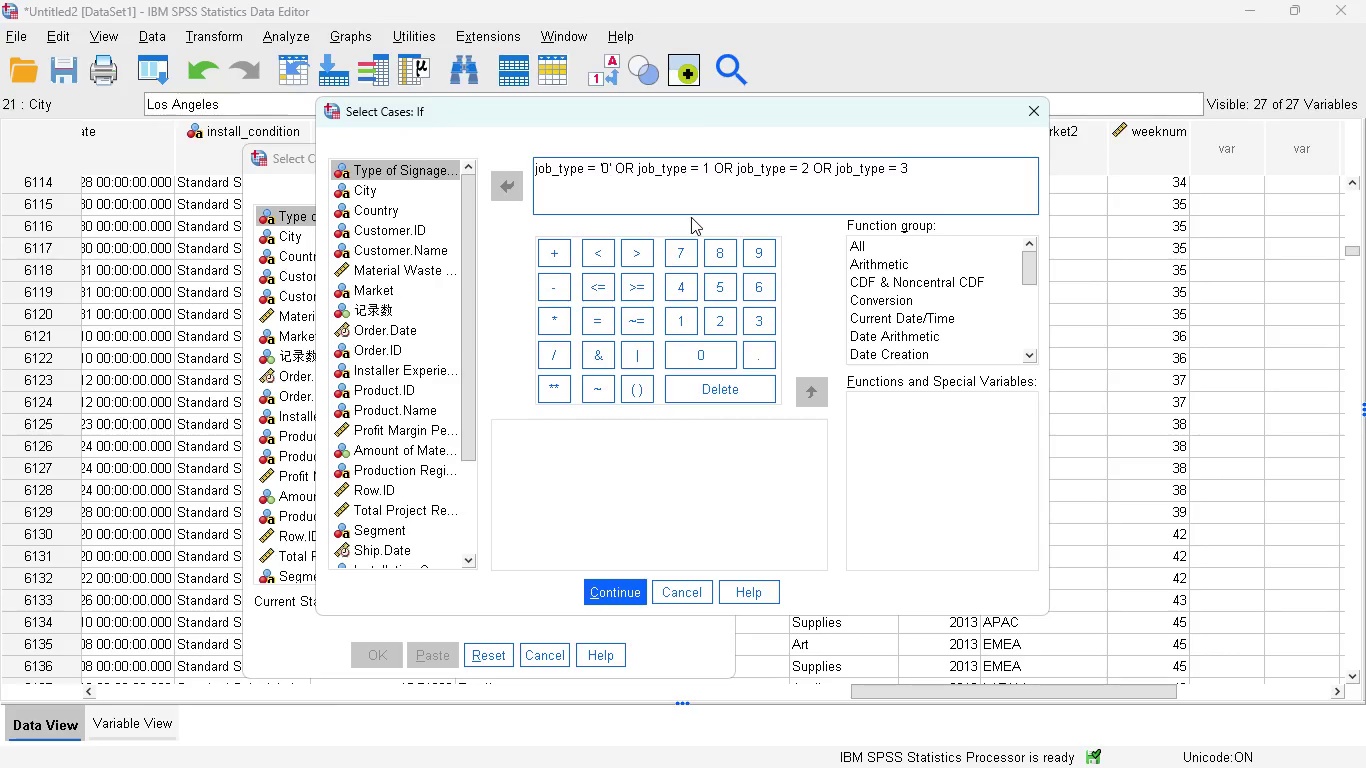 
key(ArrowRight)
 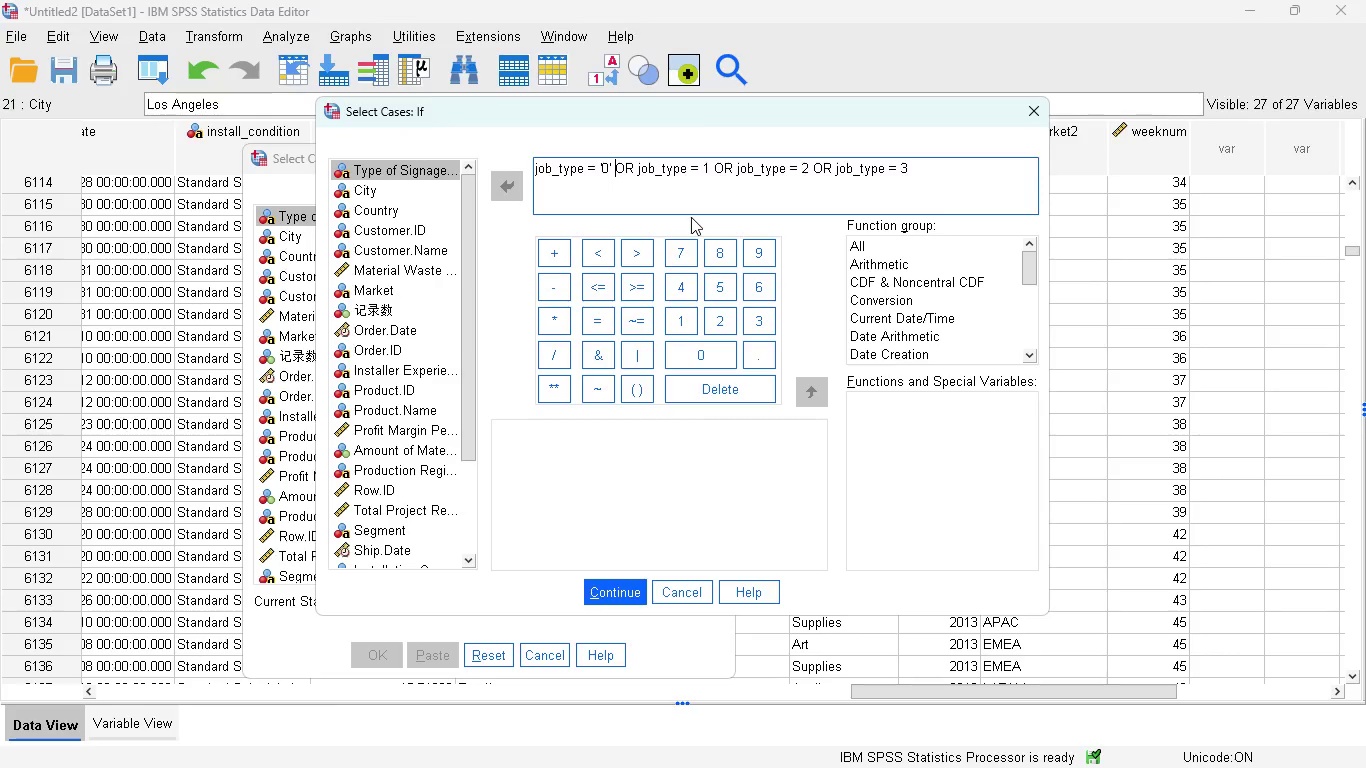 
key(ArrowRight)
 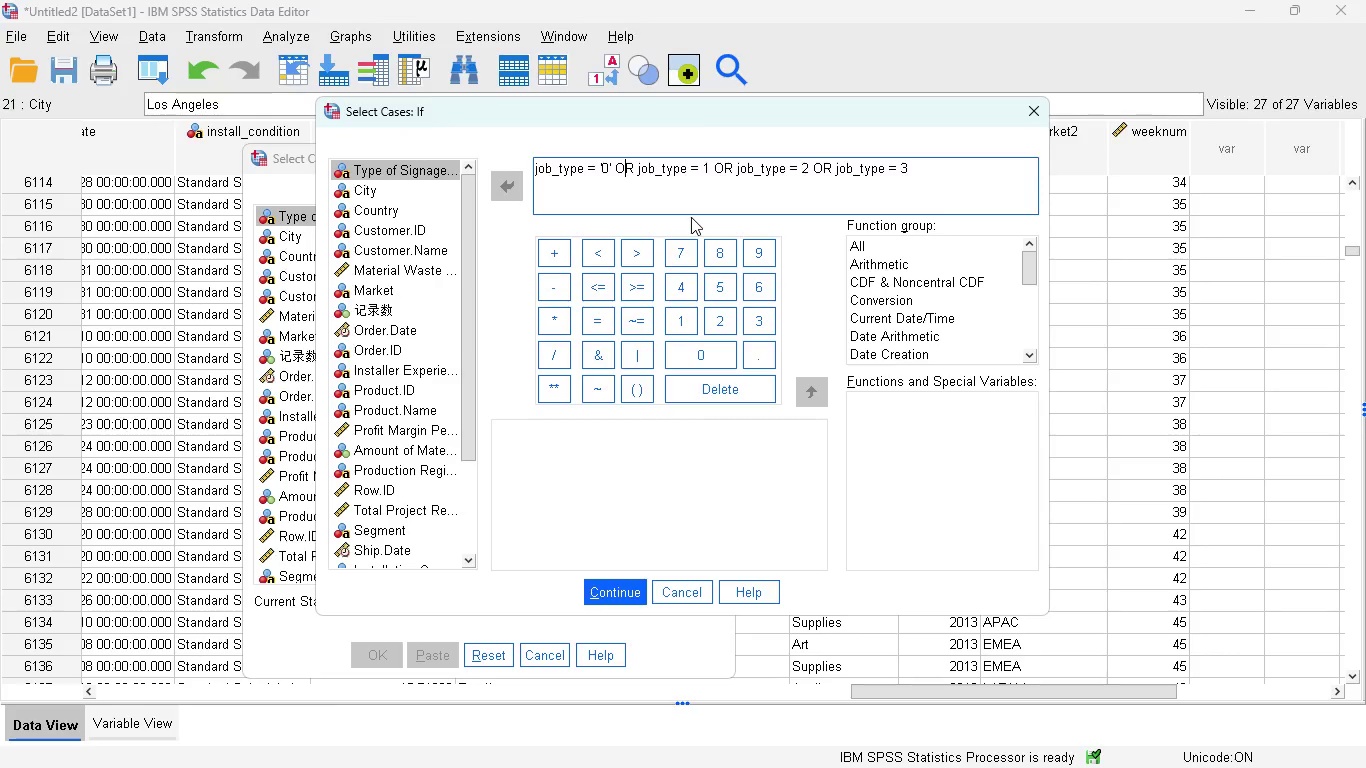 
key(ArrowRight)
 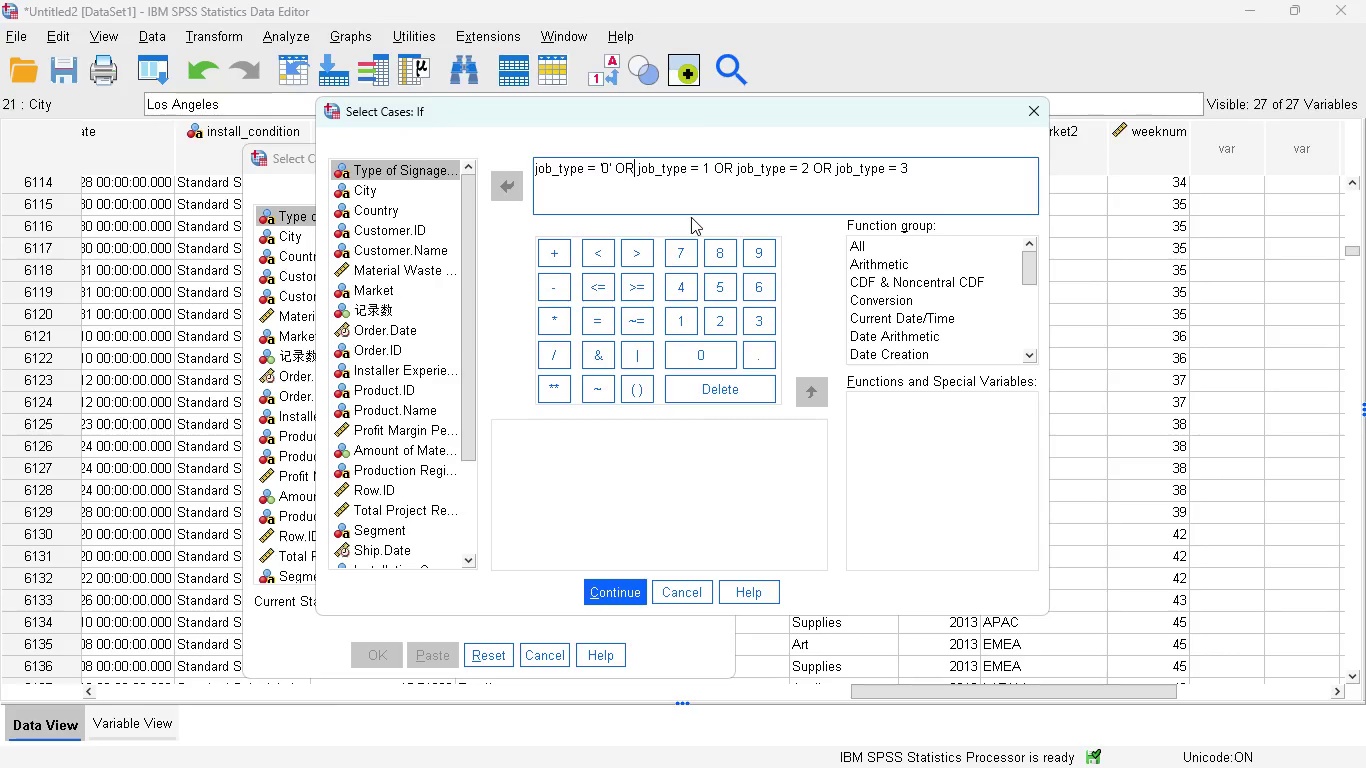 
key(ArrowRight)
 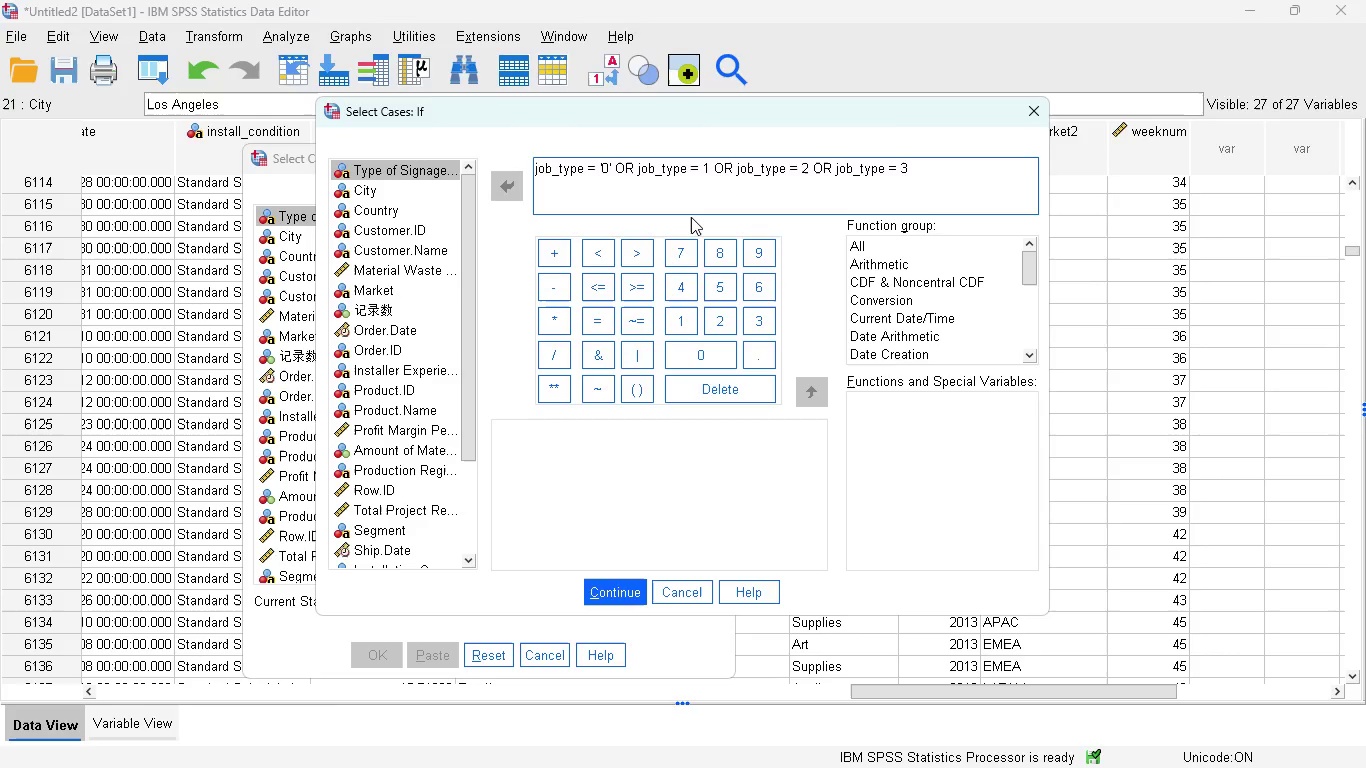 
key(ArrowLeft)
 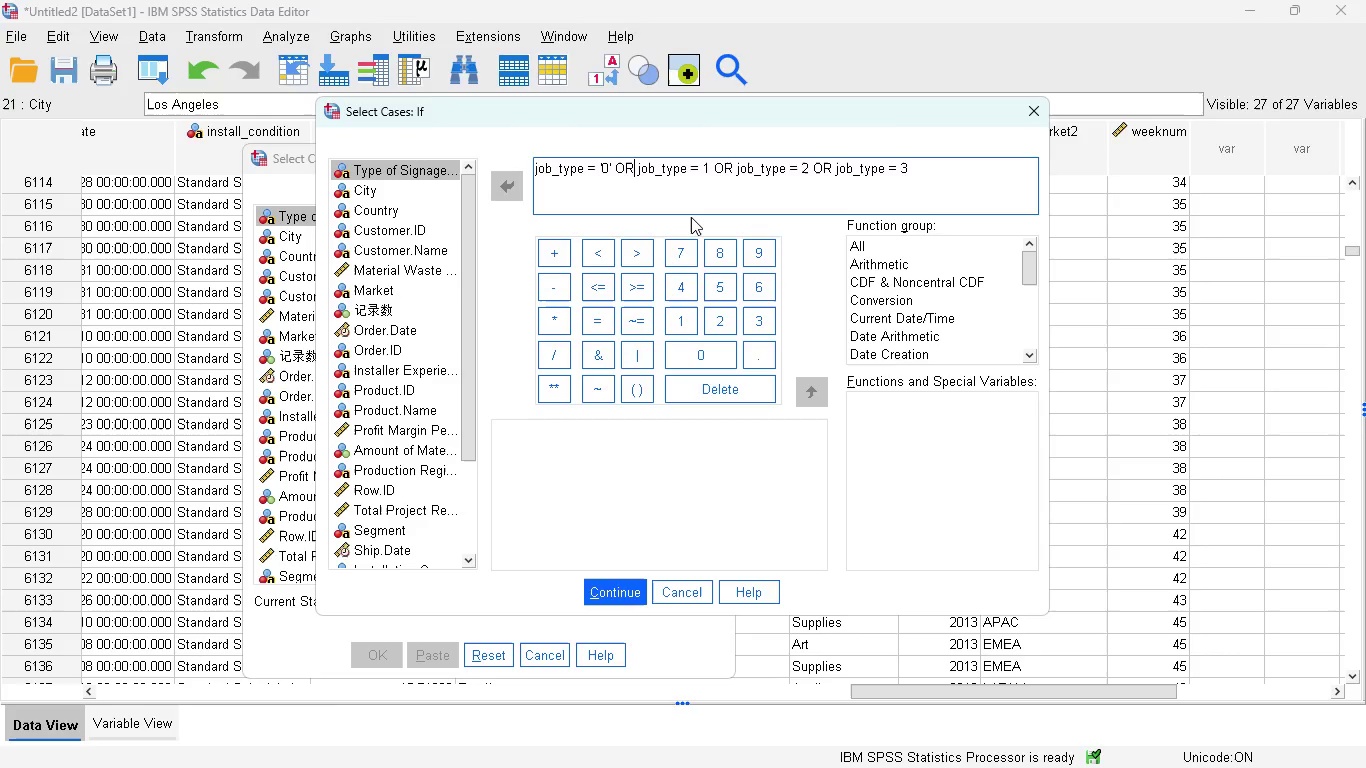 
key(ArrowLeft)
 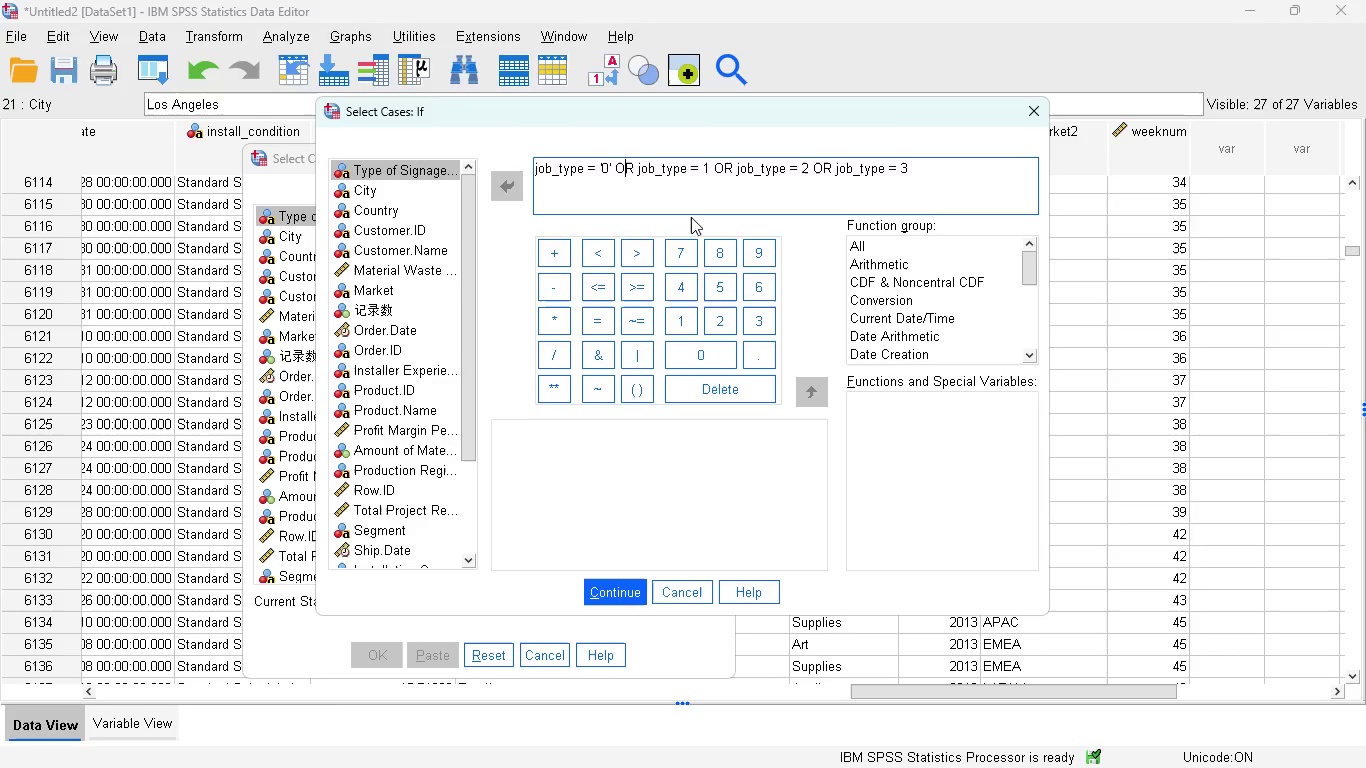 
key(ArrowLeft)
 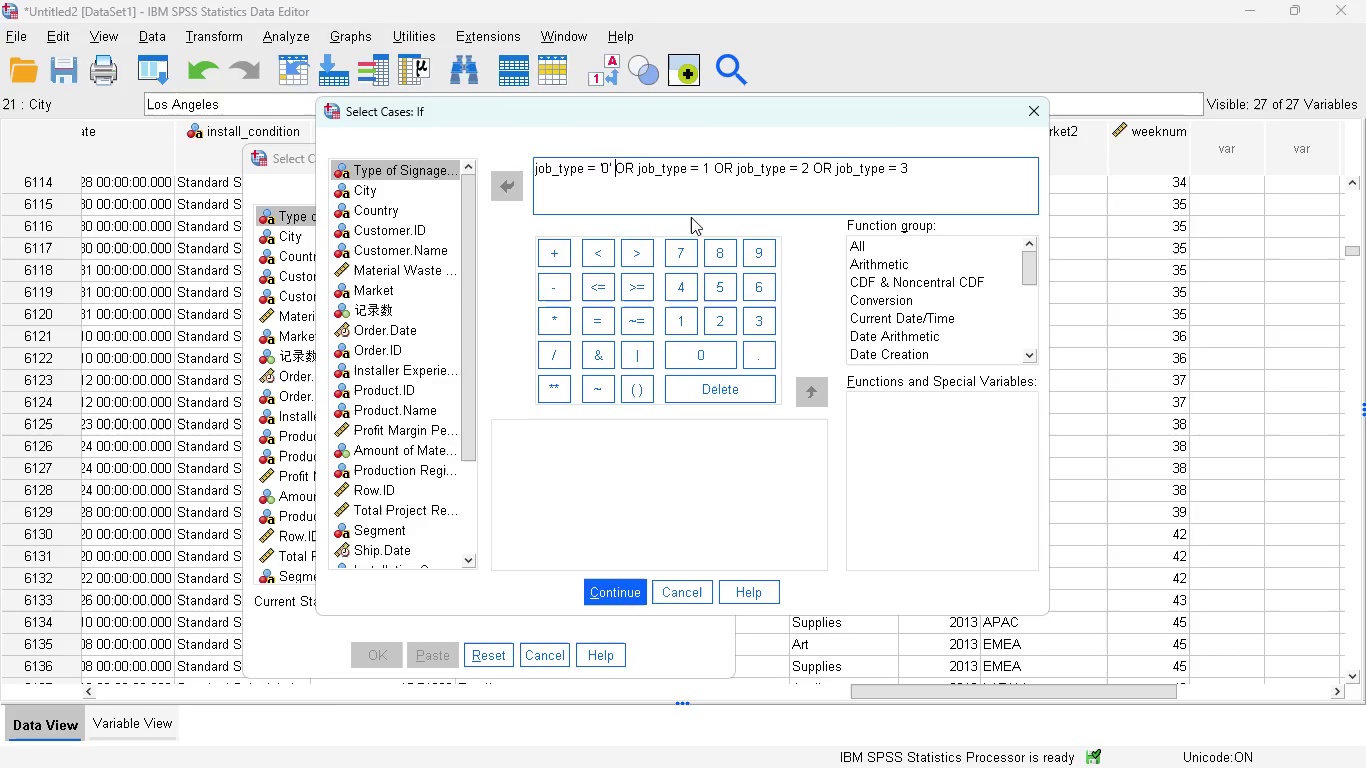 
key(ArrowLeft)
 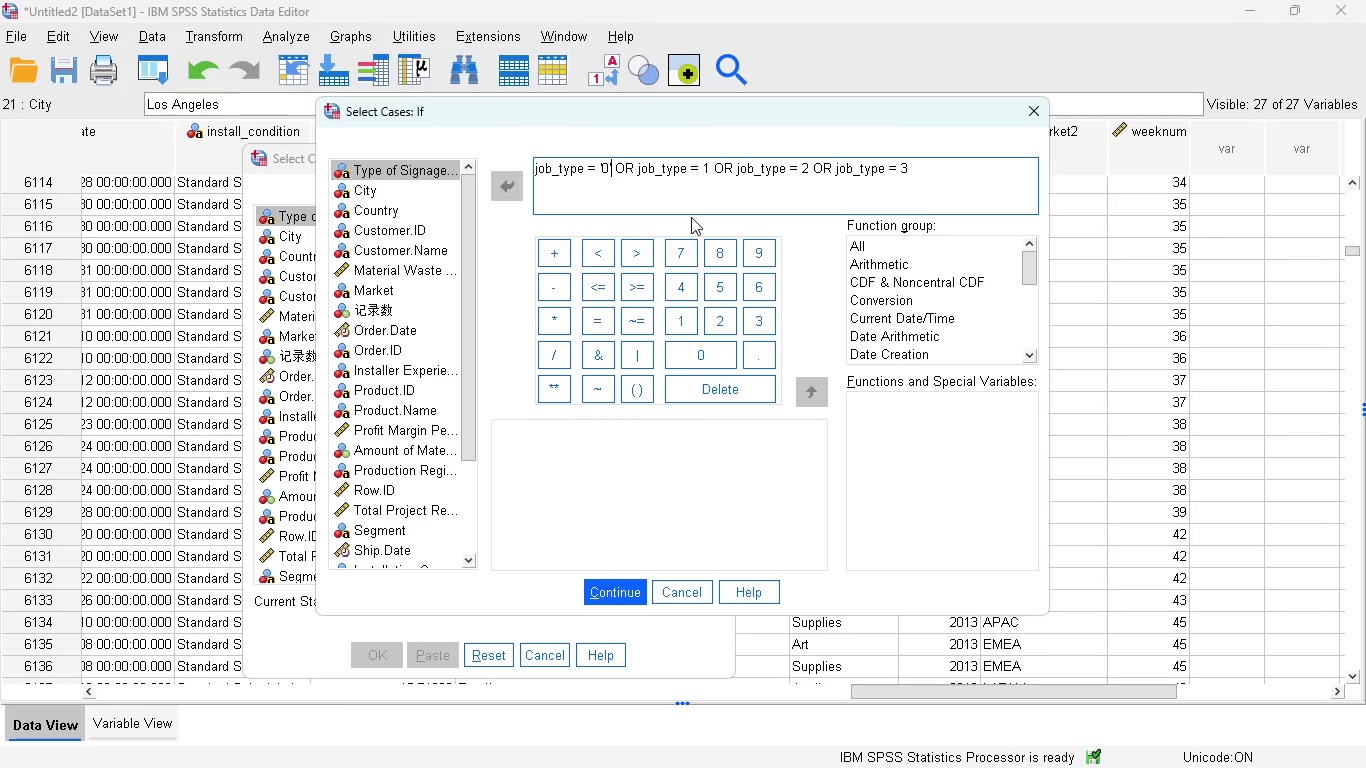 
key(ArrowLeft)
 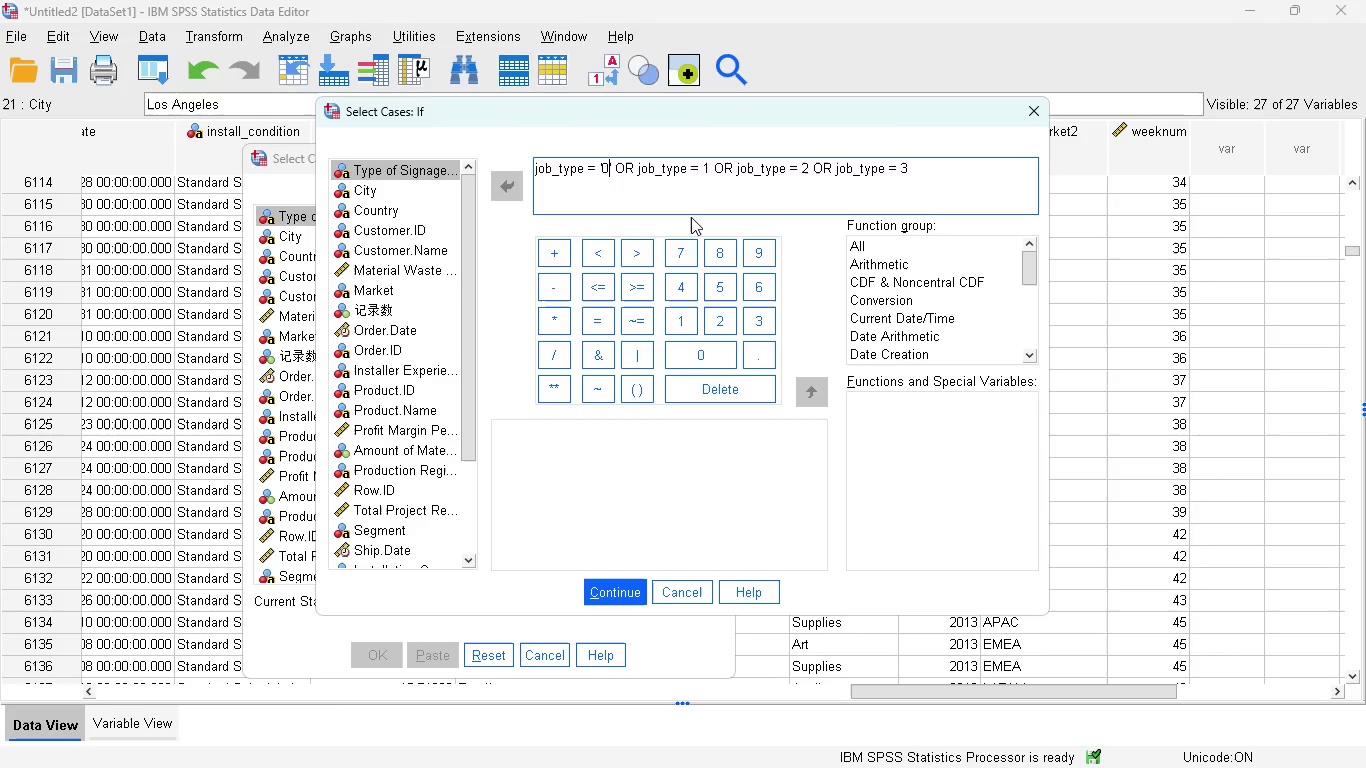 
key(ArrowLeft)
 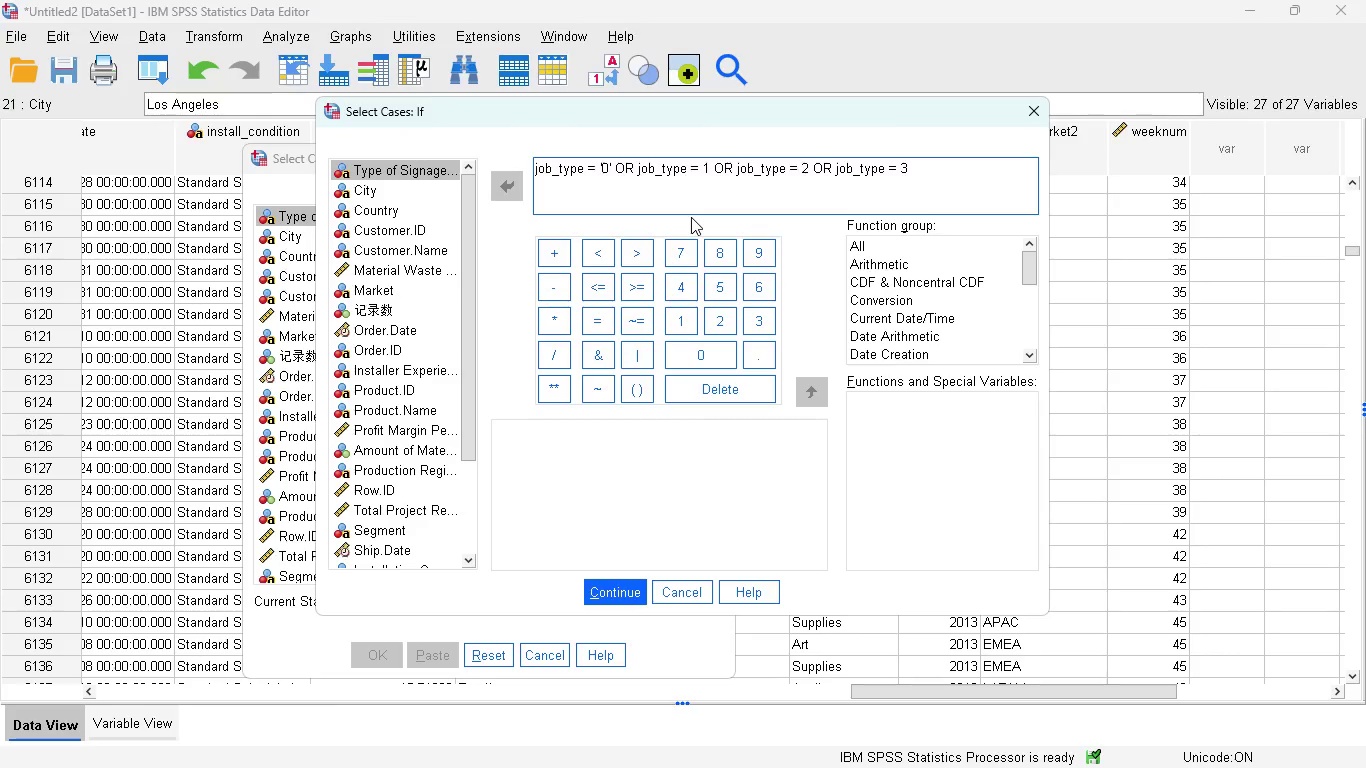 
key(Backspace)
 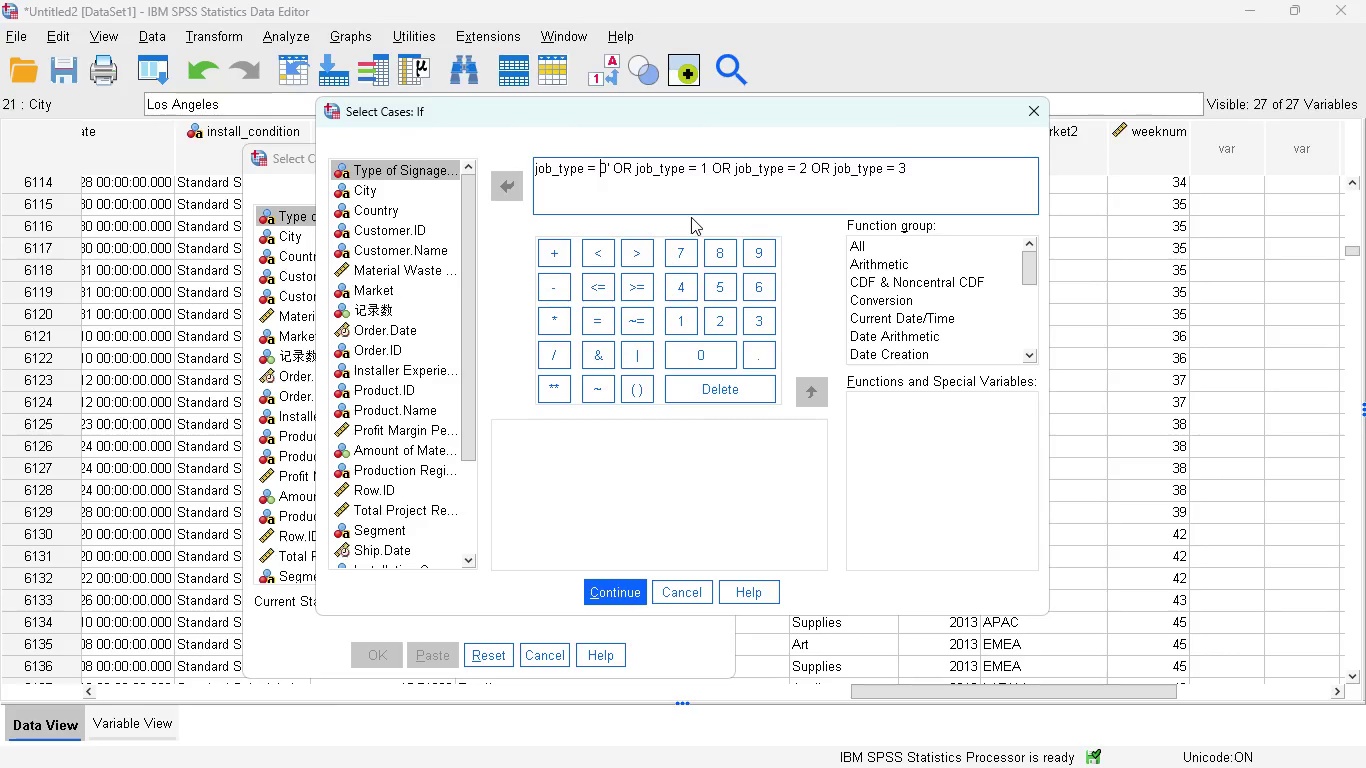 
key(Quote)
 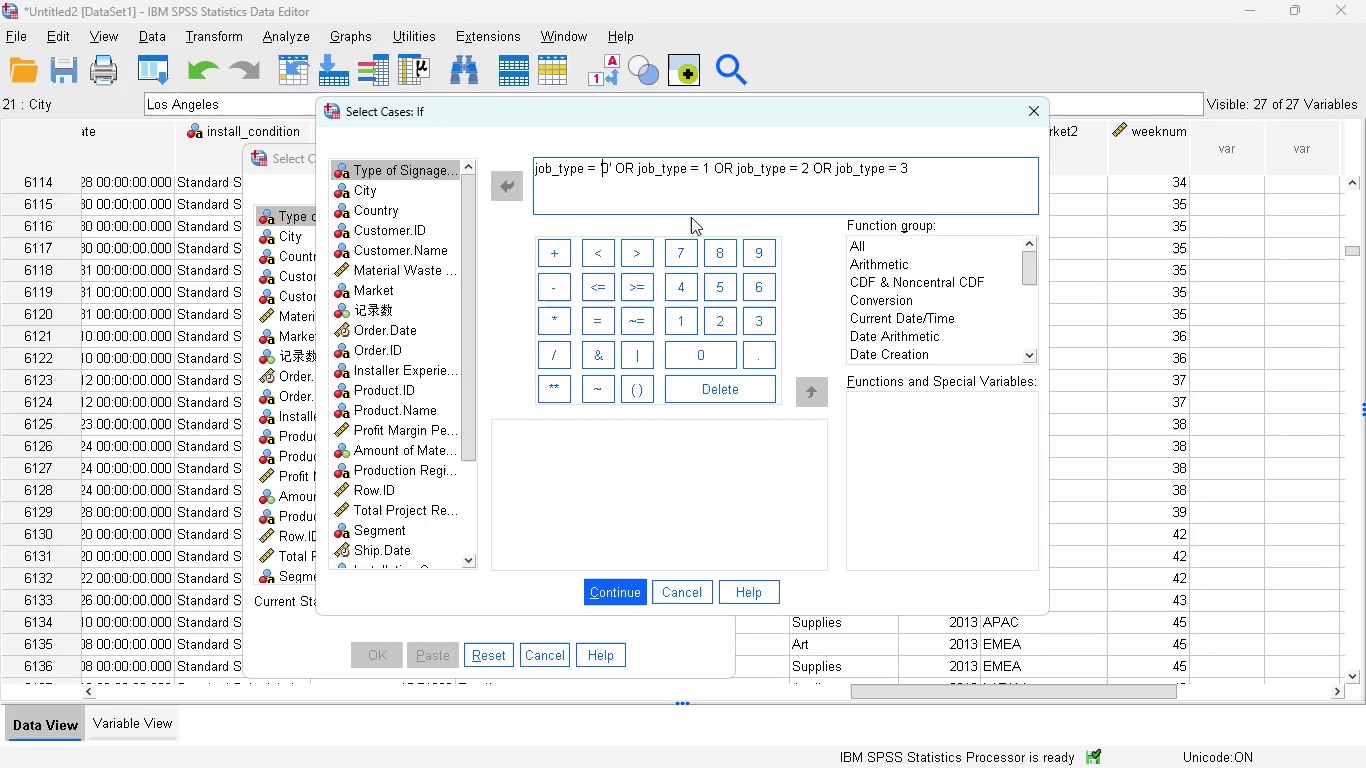 
key(ArrowRight)
 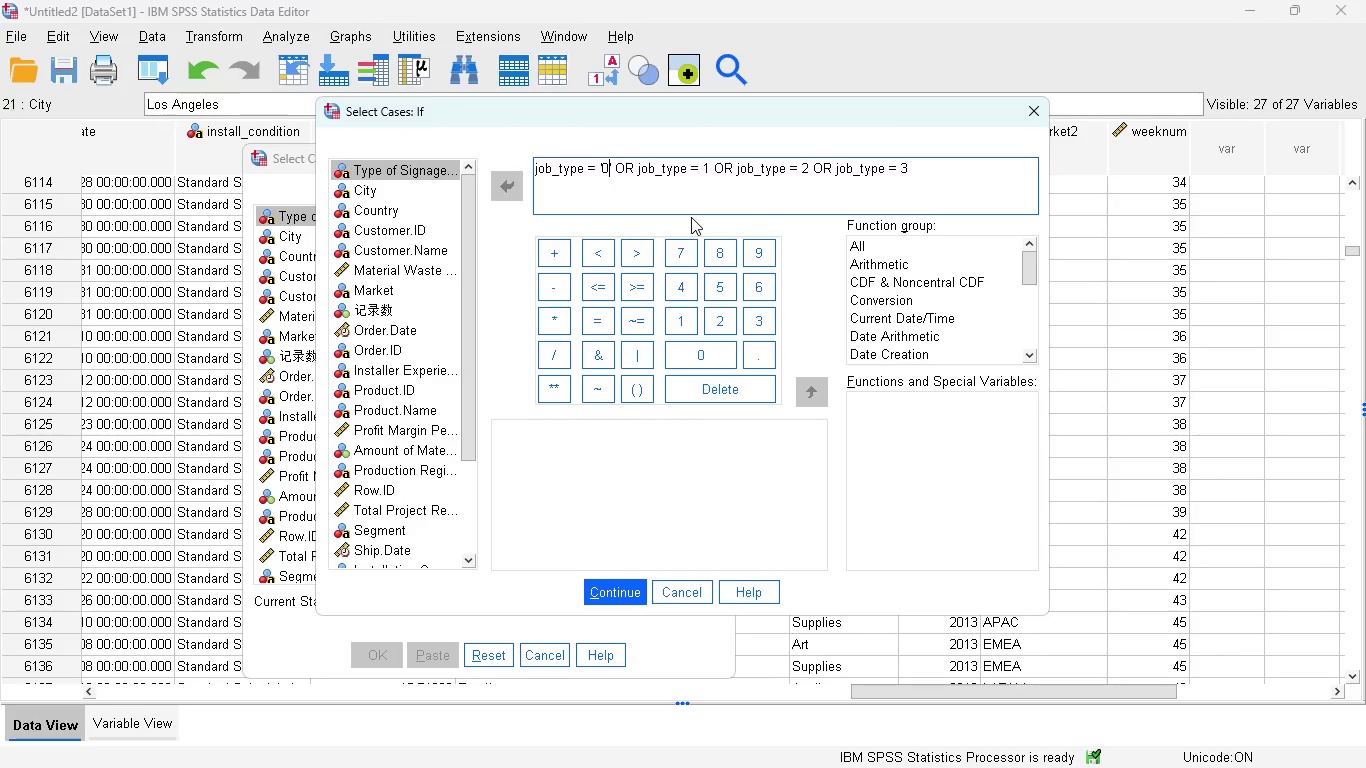 
key(ArrowRight)
 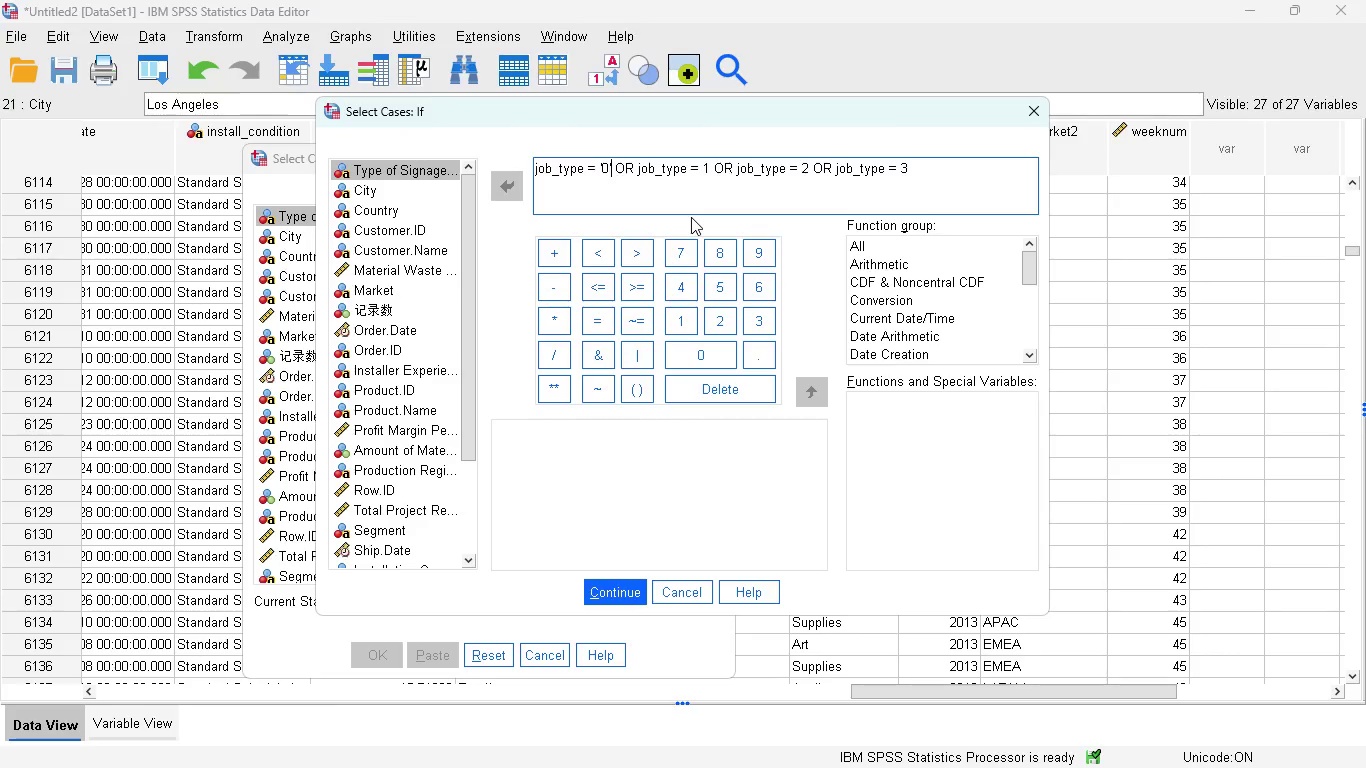 
key(ArrowRight)
 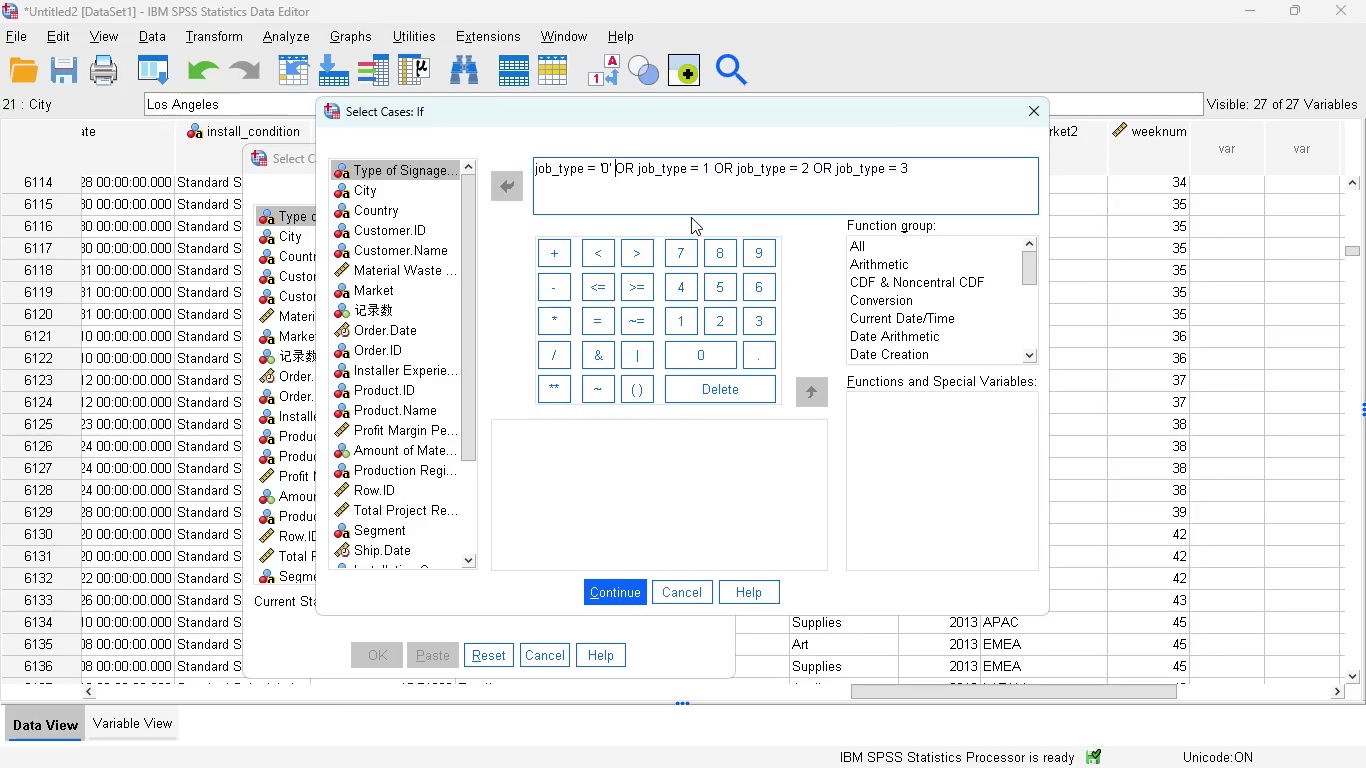 
key(ArrowRight)
 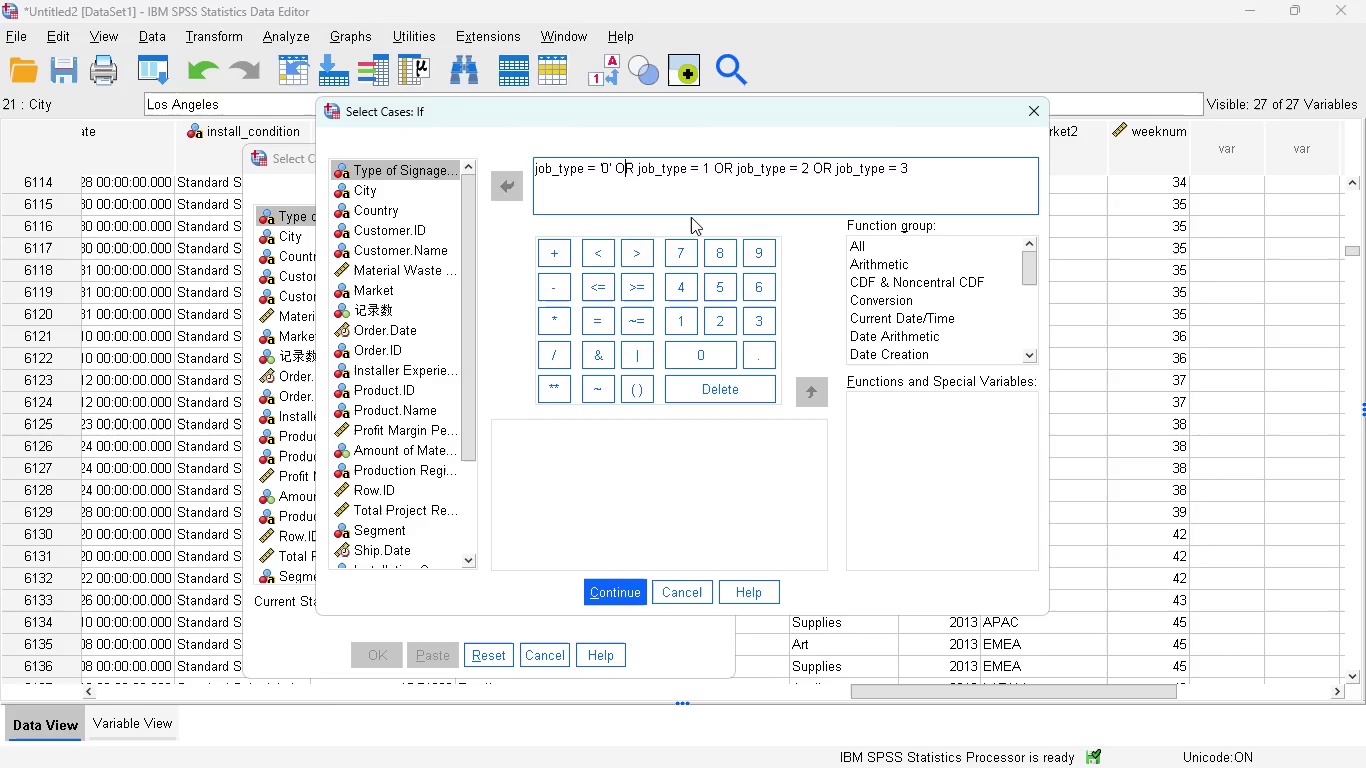 
key(ArrowRight)
 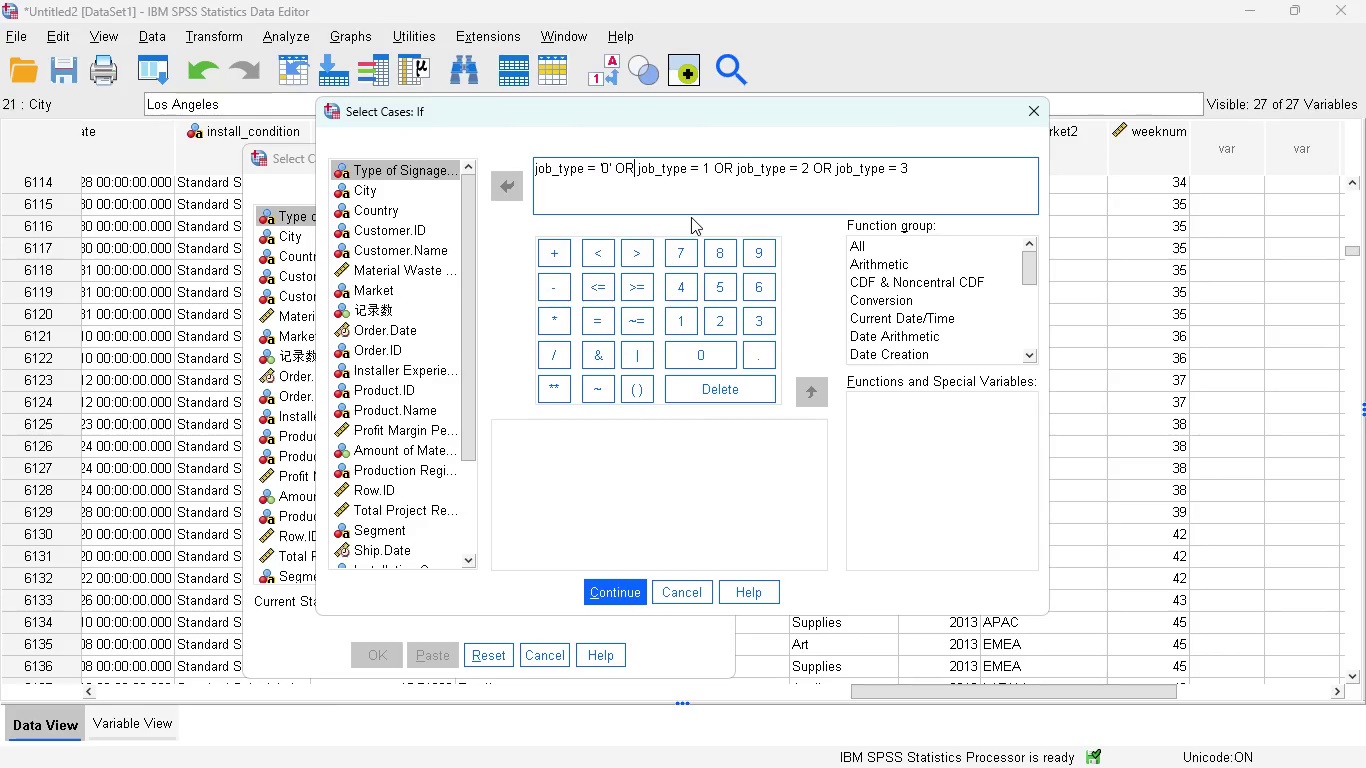 
hold_key(key=ArrowRight, duration=0.84)
 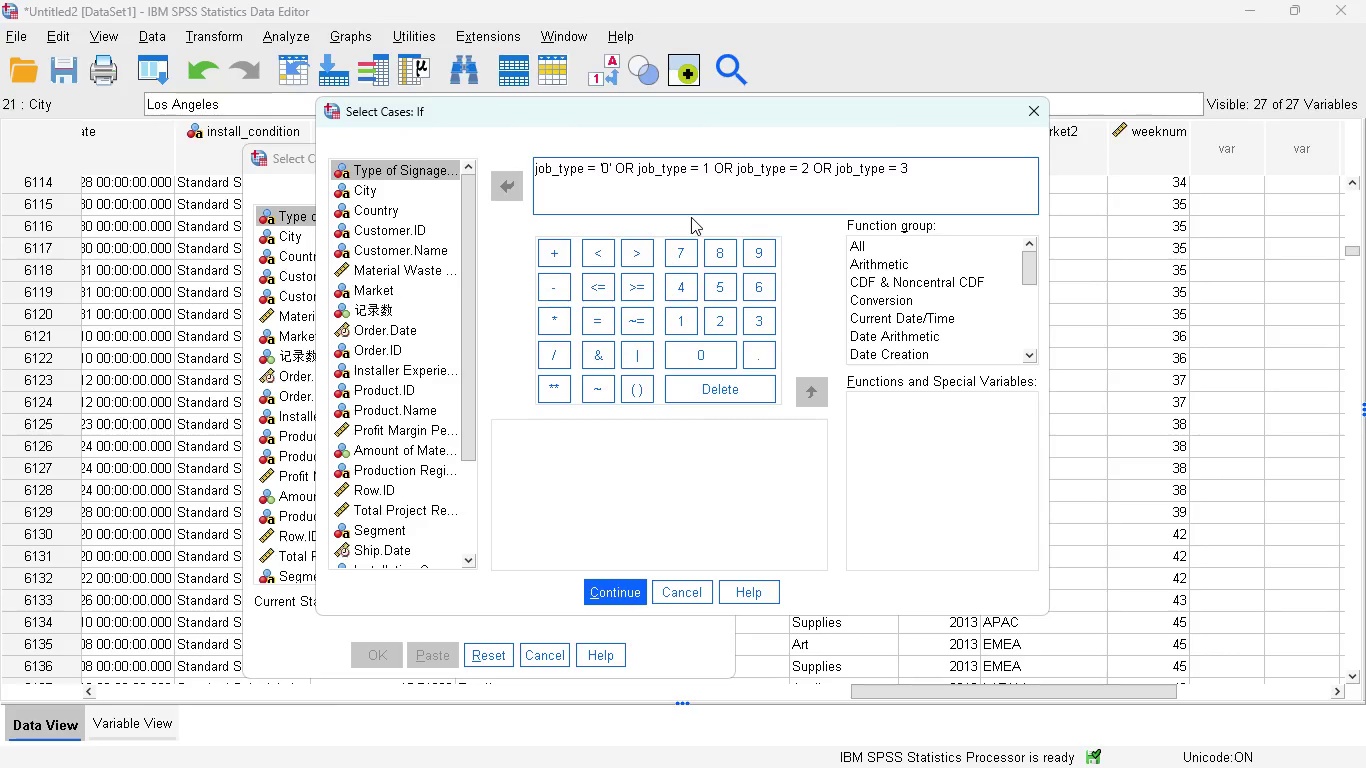 
key(ArrowLeft)
 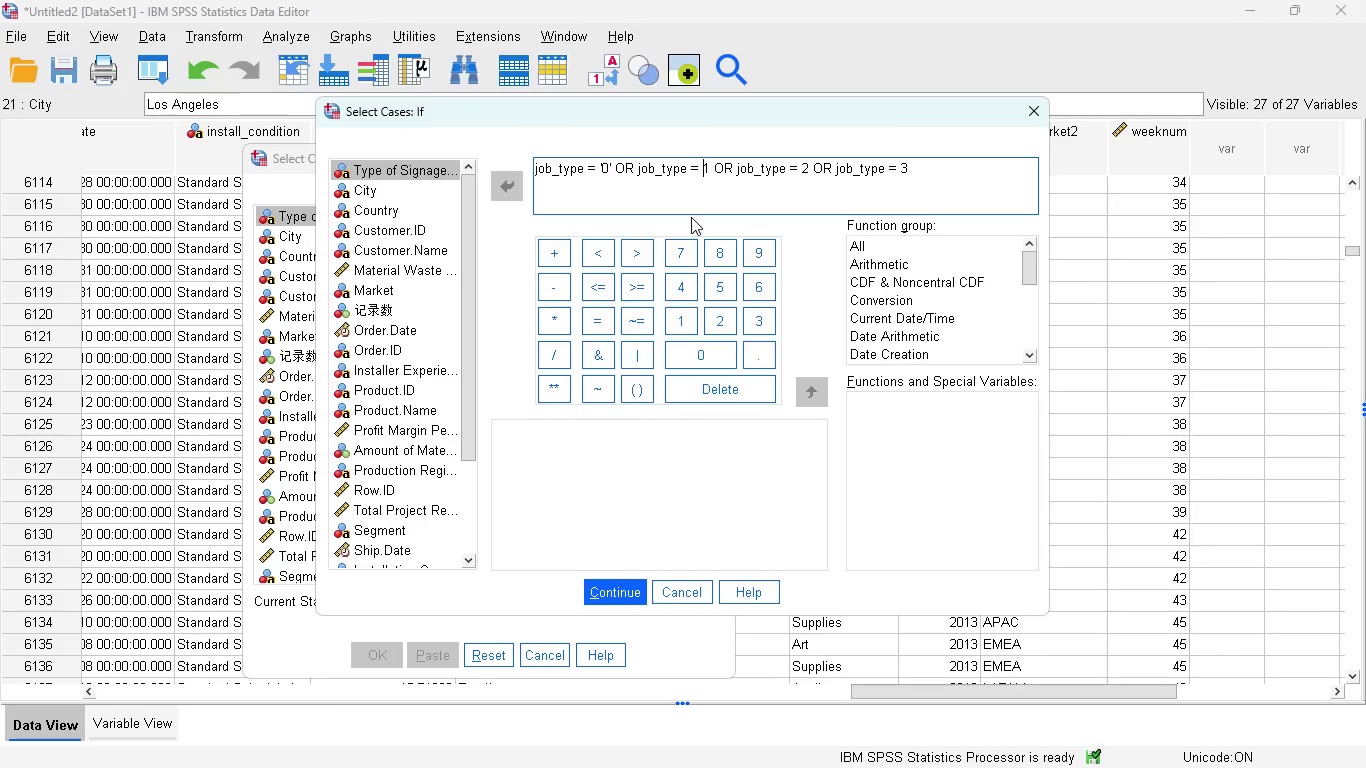 
key(Quote)
 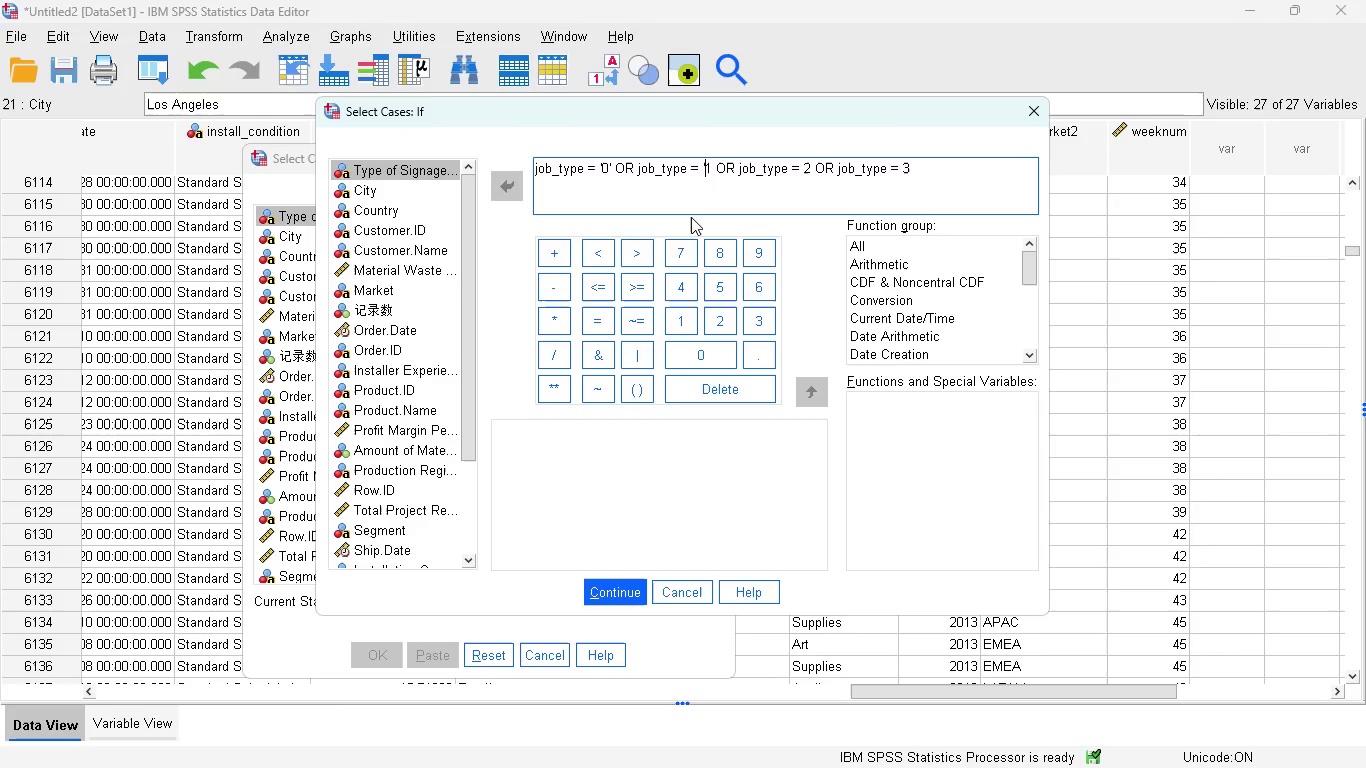 
key(ArrowRight)
 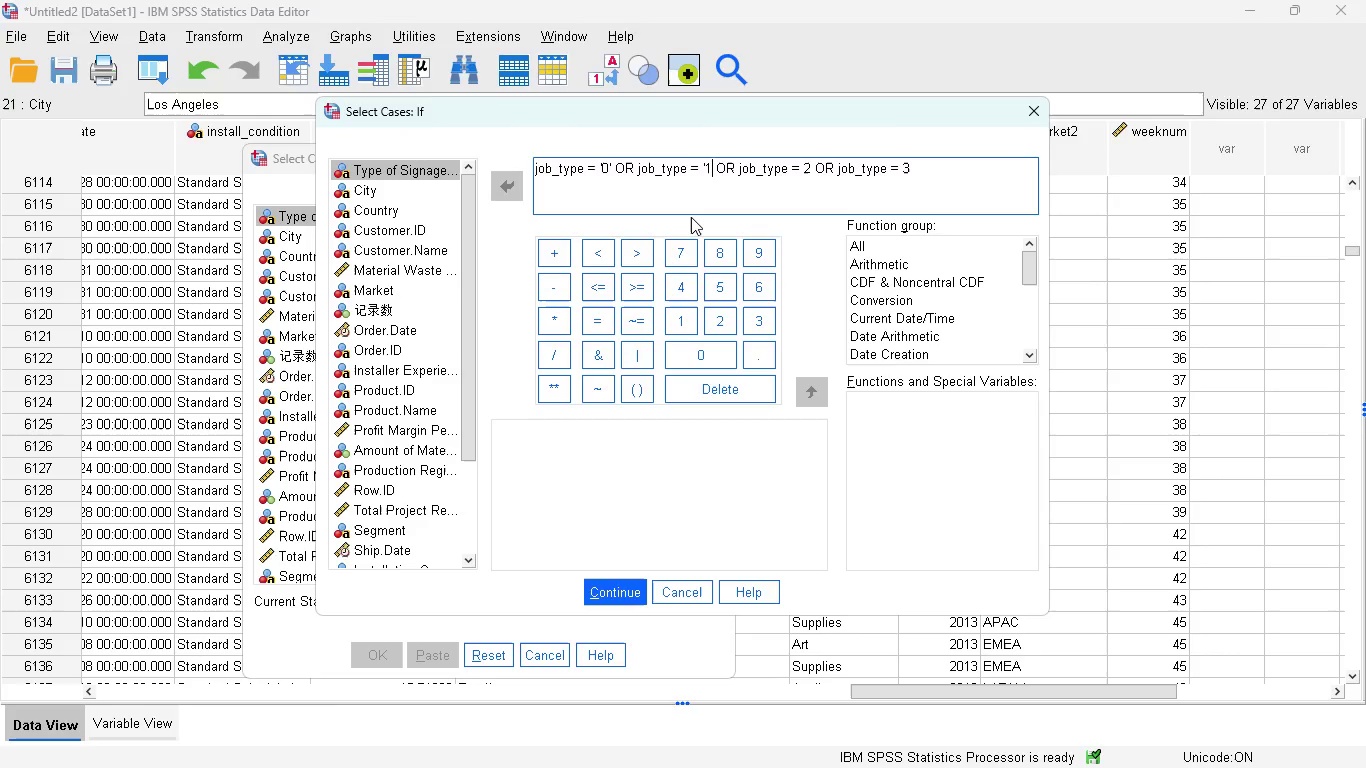 
key(Quote)
 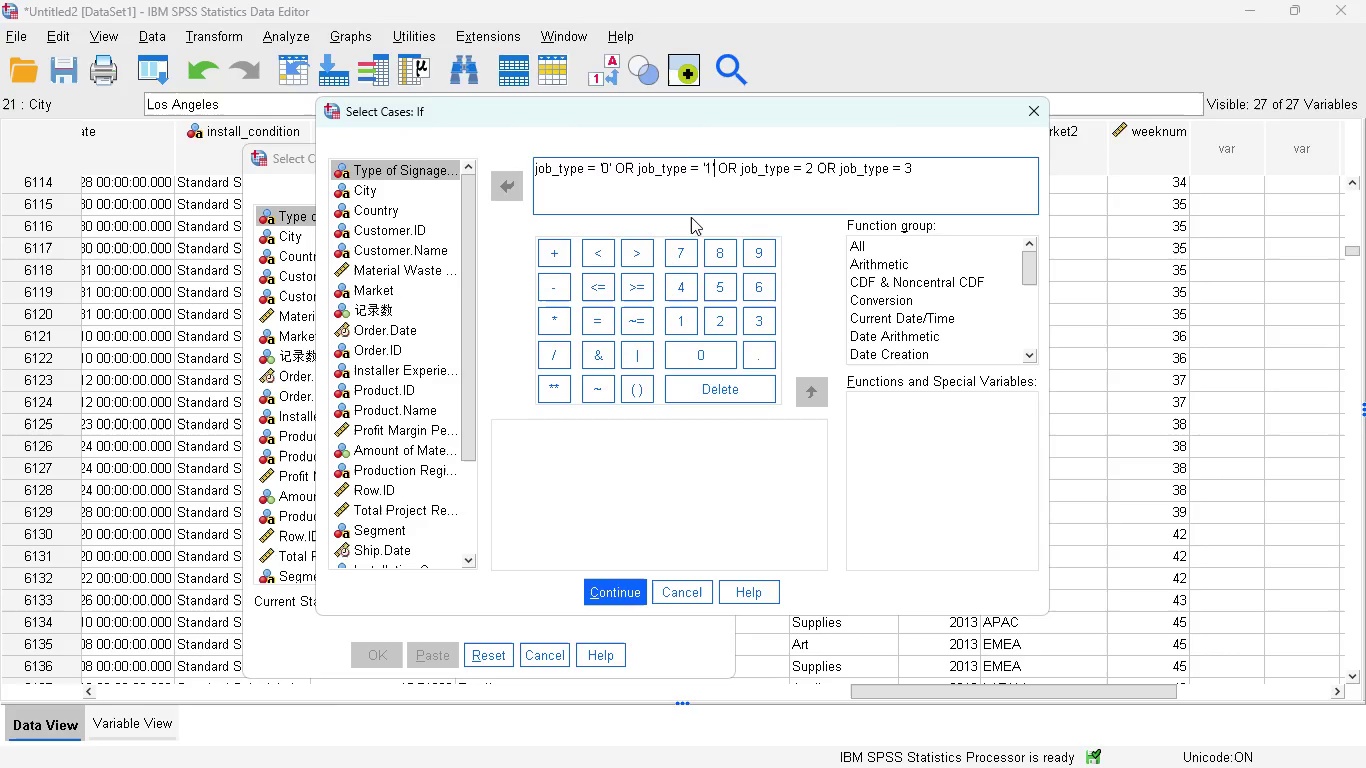 
hold_key(key=ArrowRight, duration=0.8)
 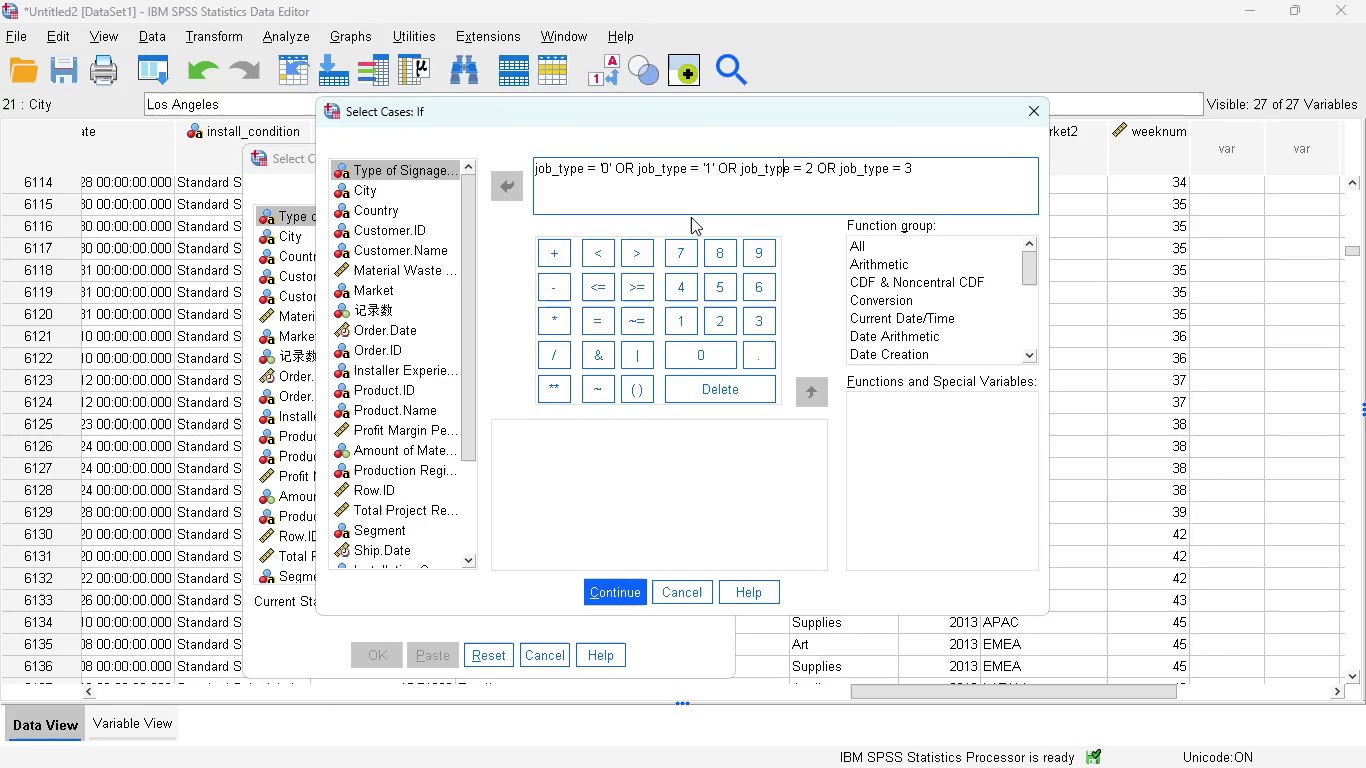 
key(ArrowRight)
 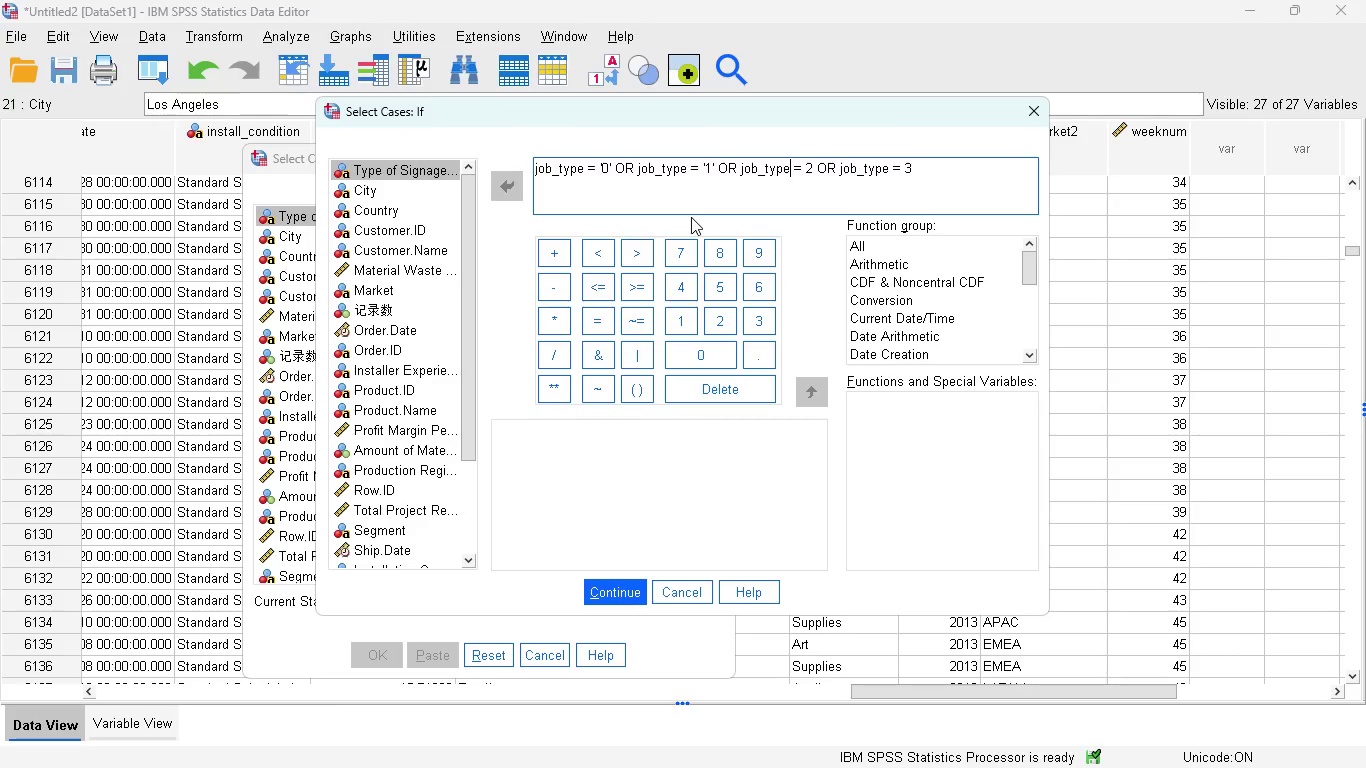 
key(ArrowRight)
 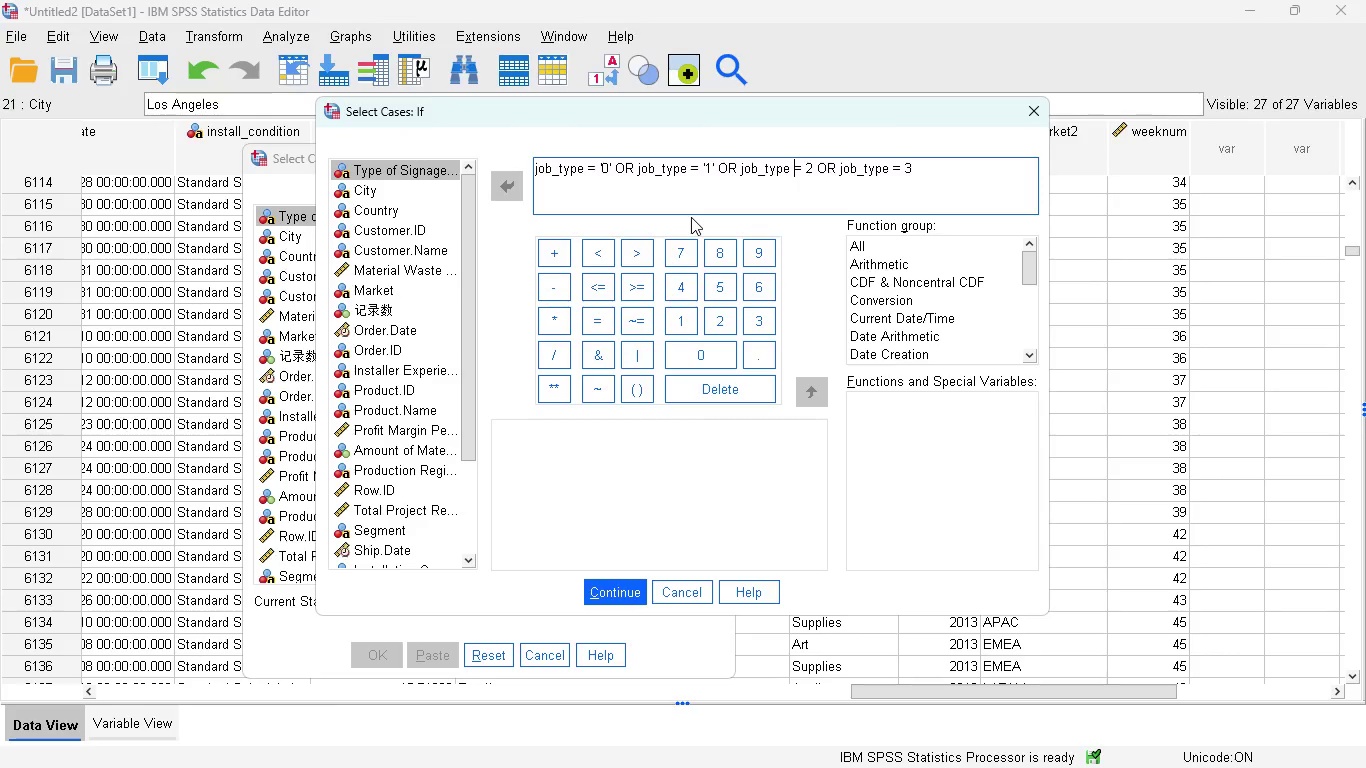 
key(ArrowRight)
 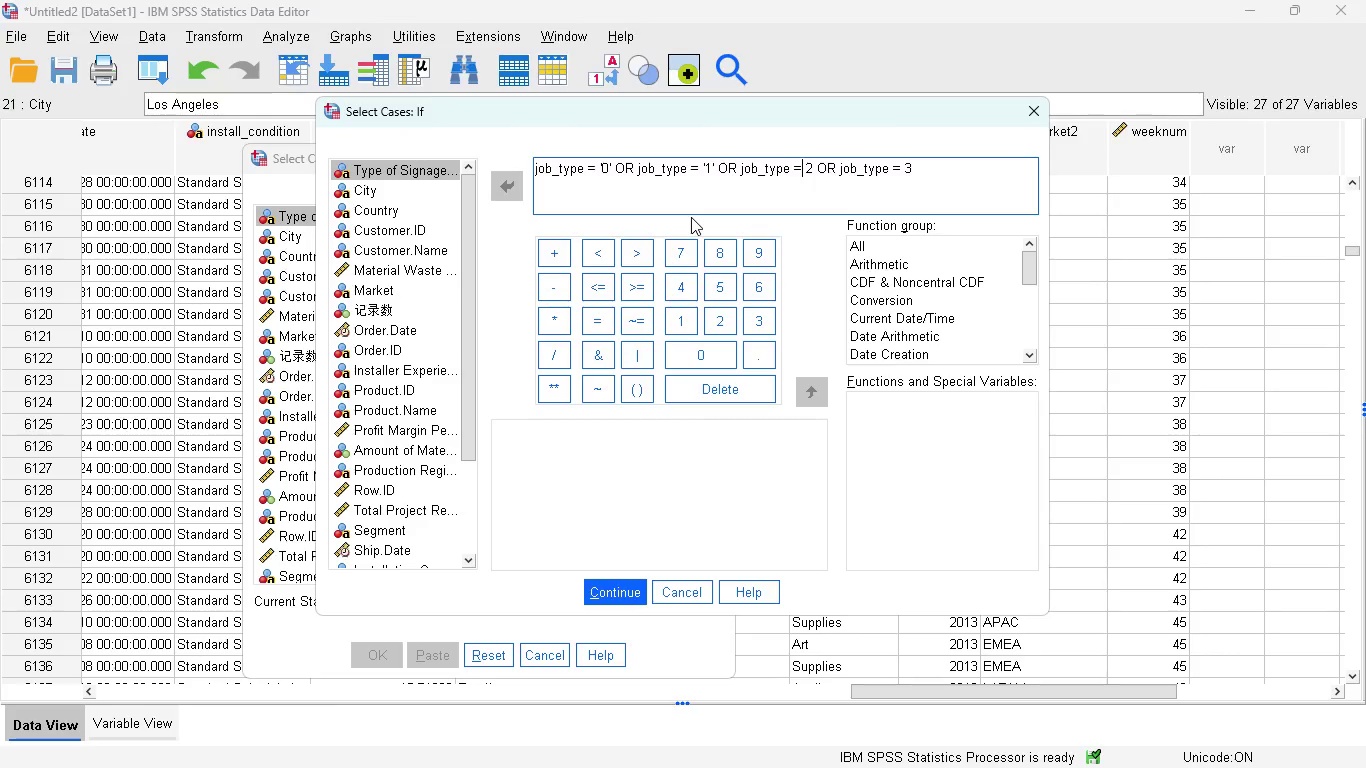 
key(ArrowRight)
 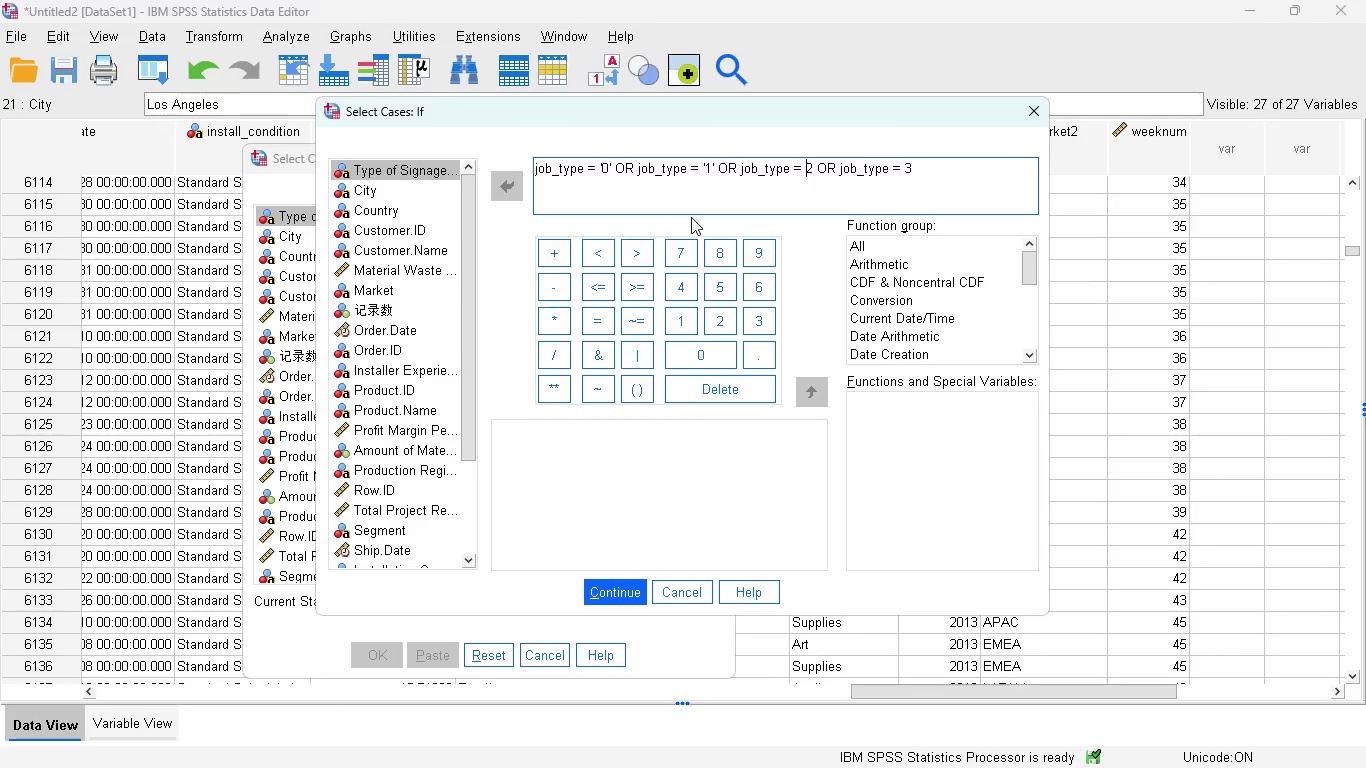 
key(Quote)
 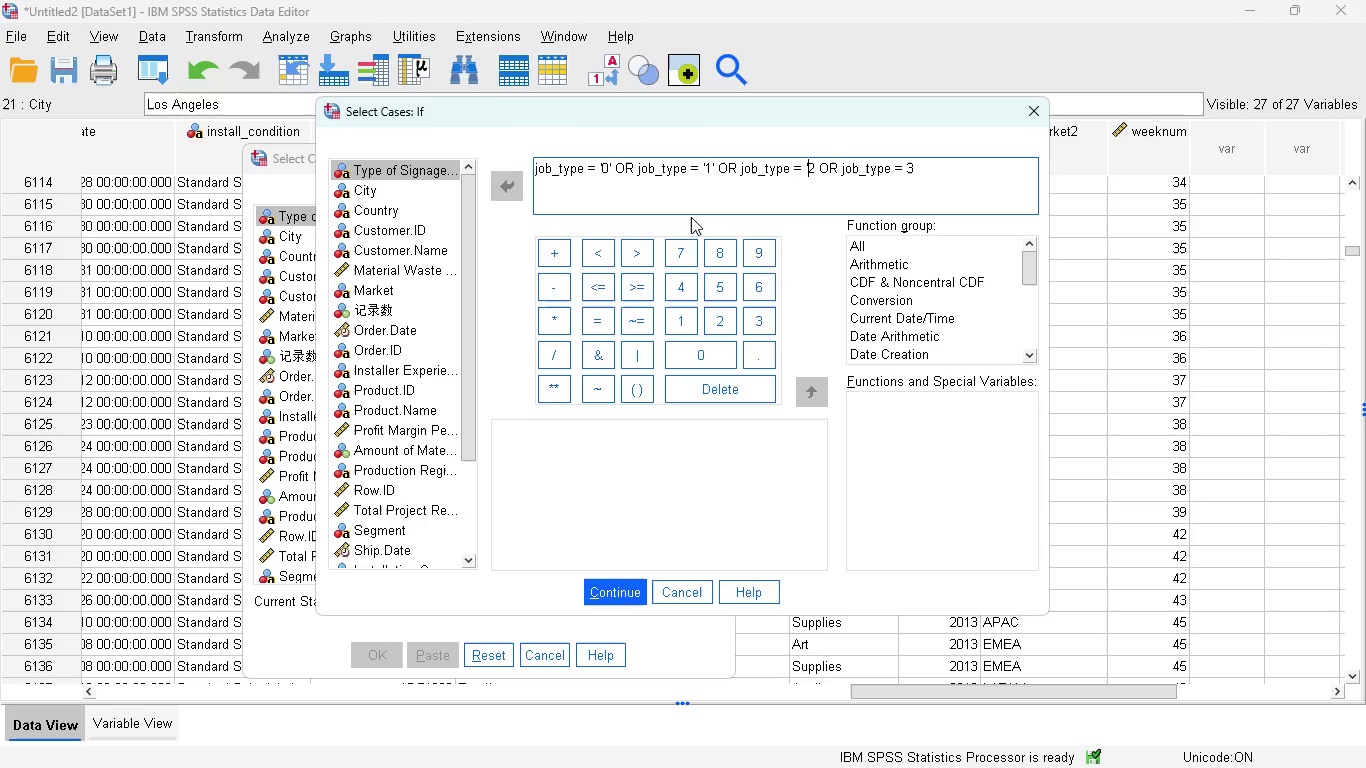 
key(ArrowRight)
 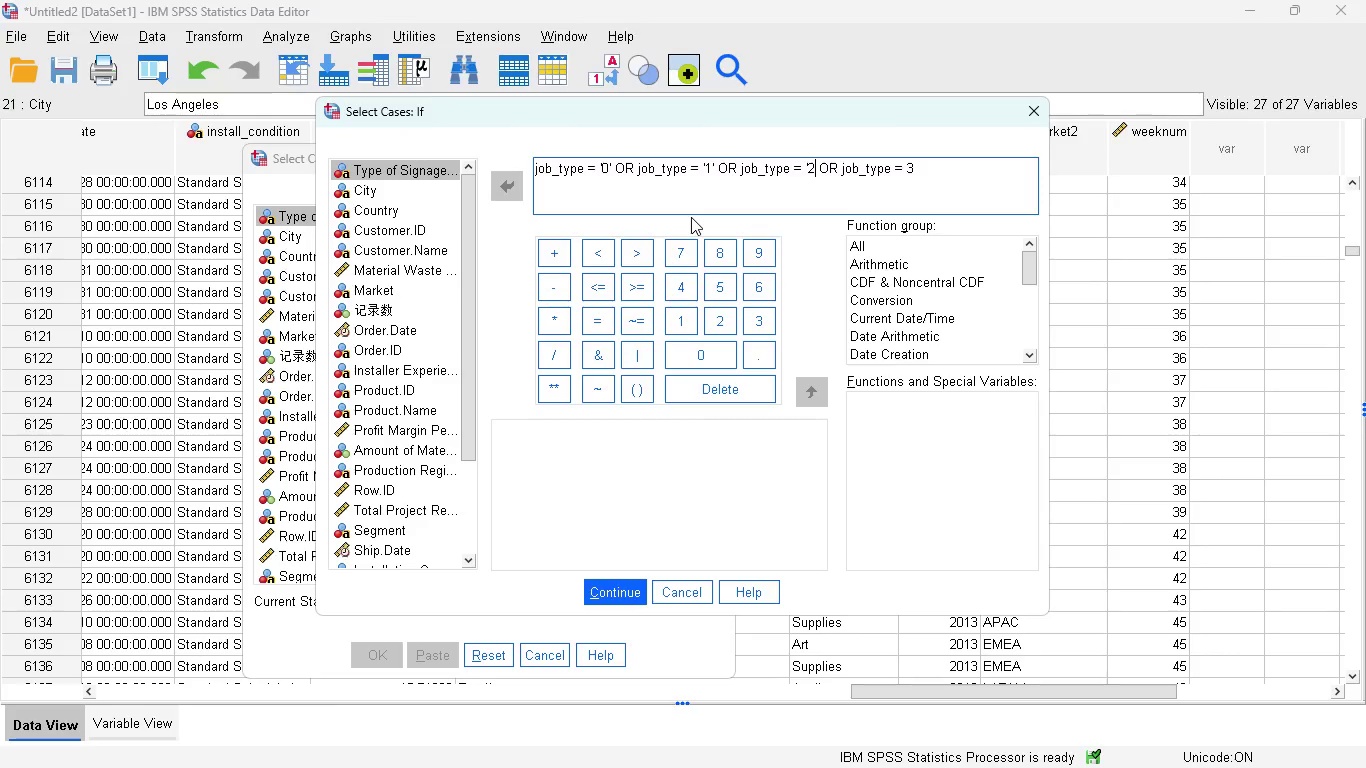 
key(Quote)
 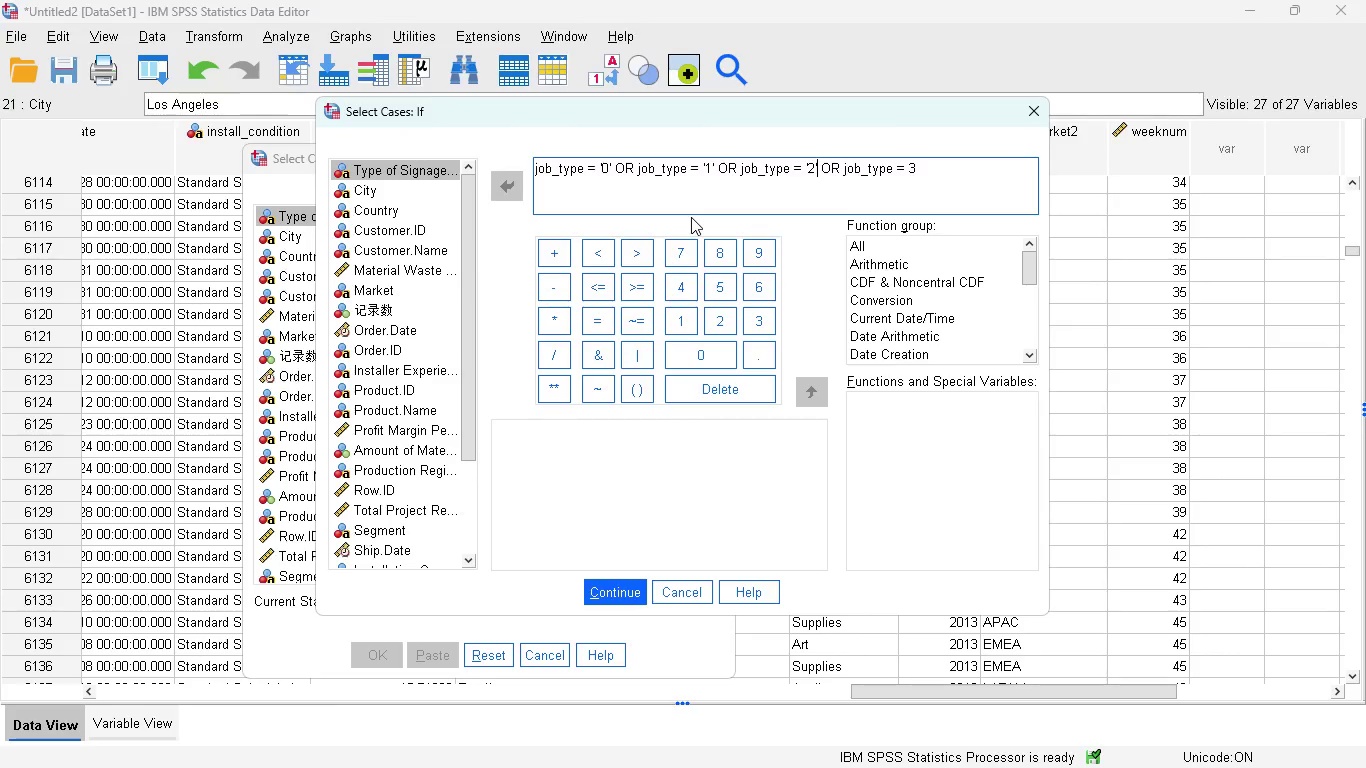 
hold_key(key=ArrowRight, duration=0.84)
 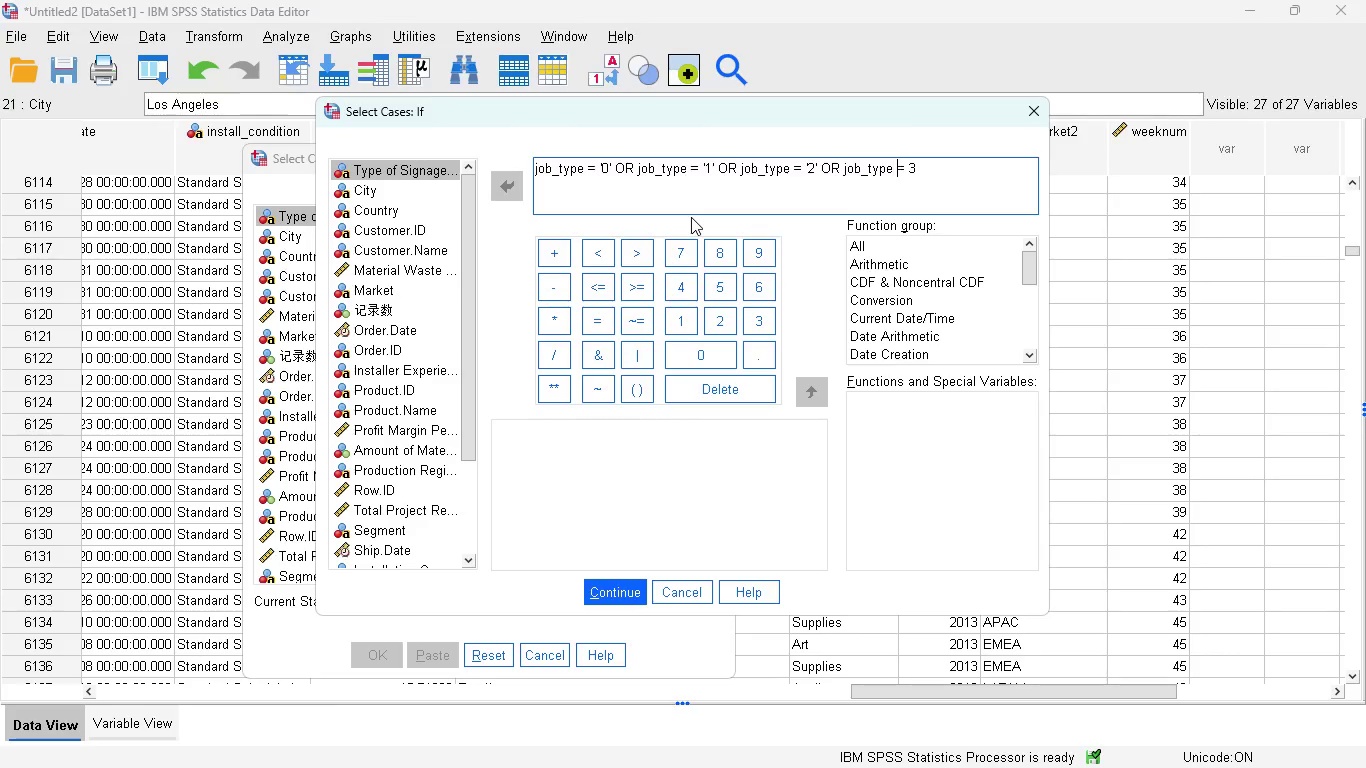 
key(ArrowRight)
 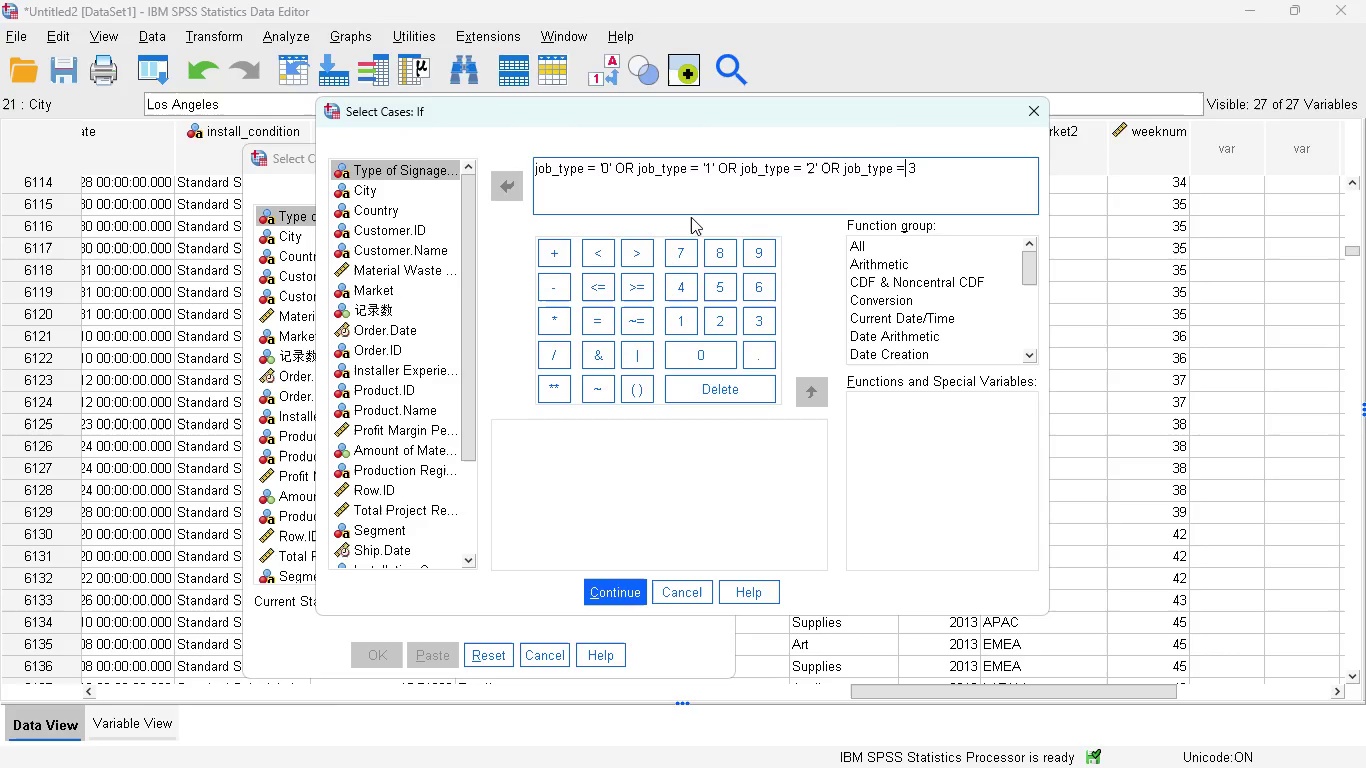 
key(ArrowRight)
 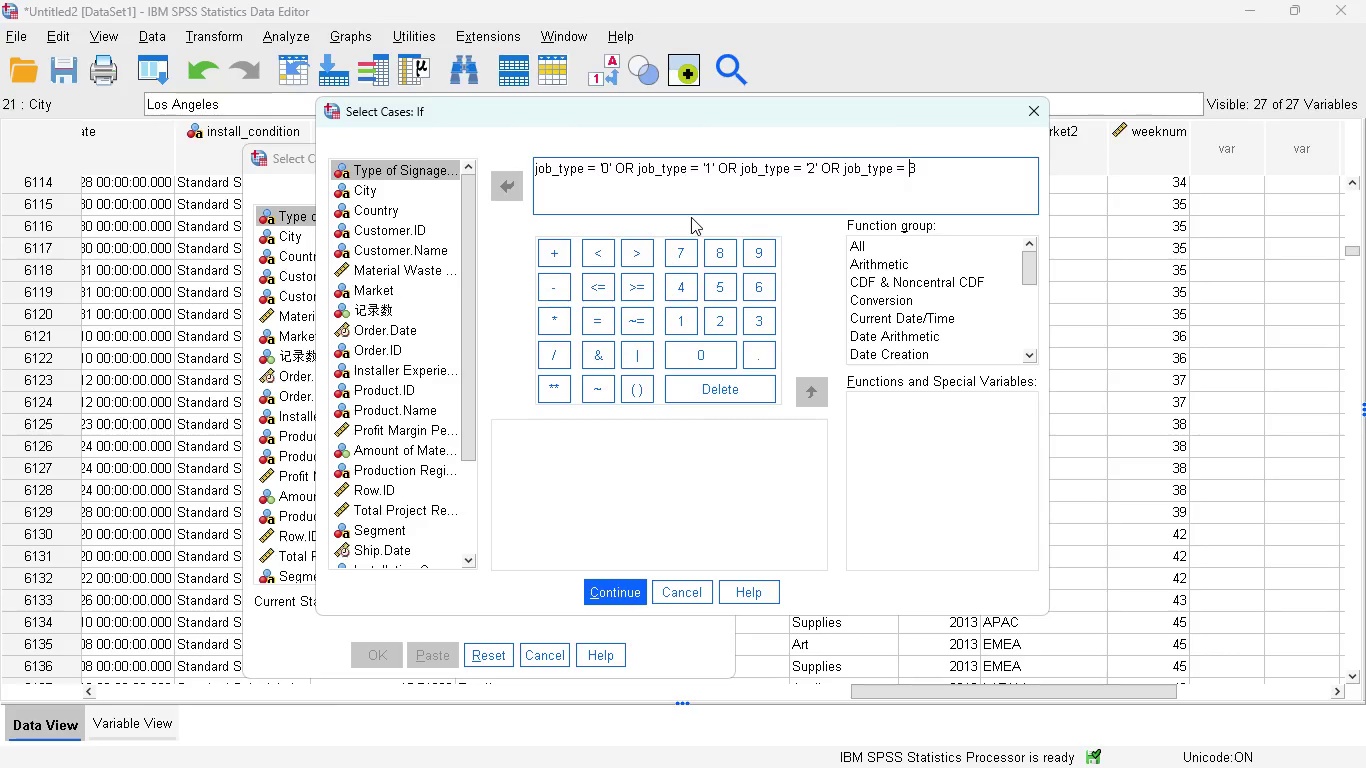 
key(Quote)
 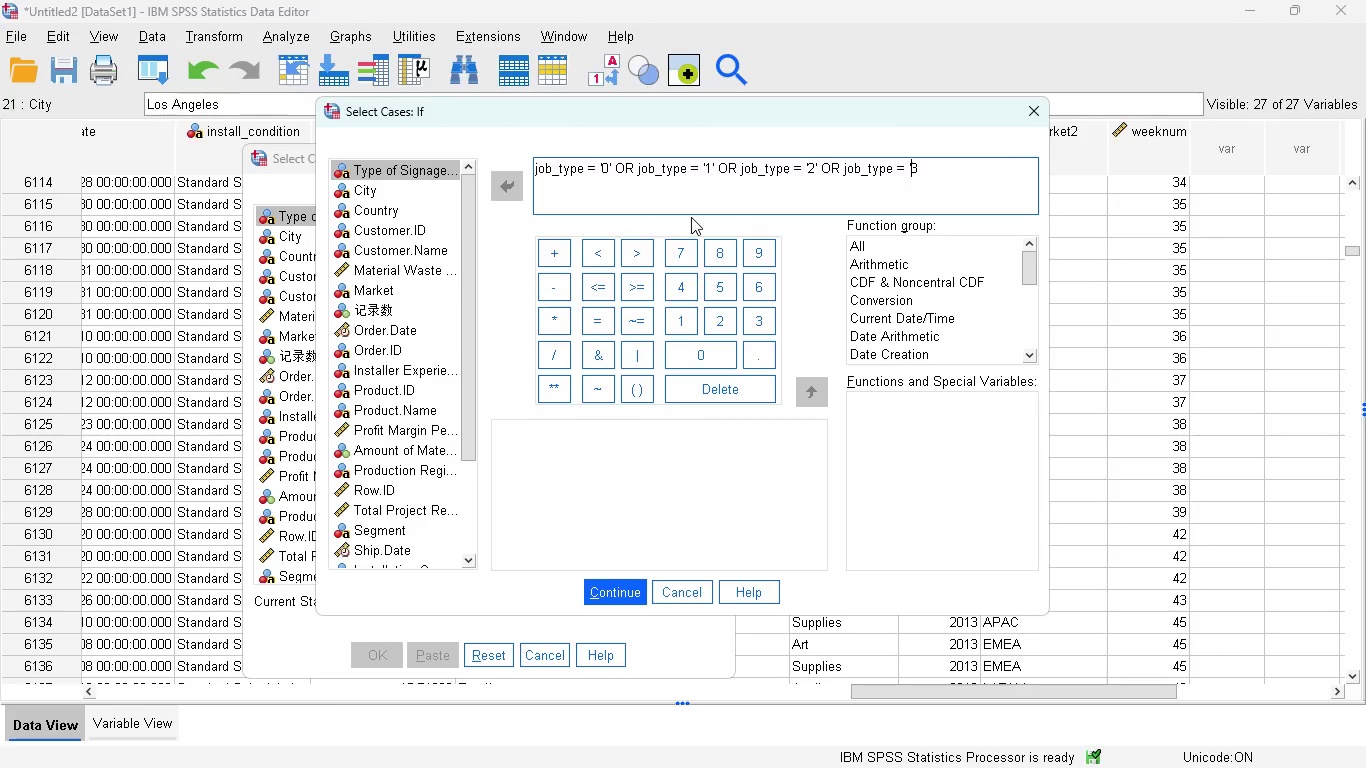 
key(ArrowRight)
 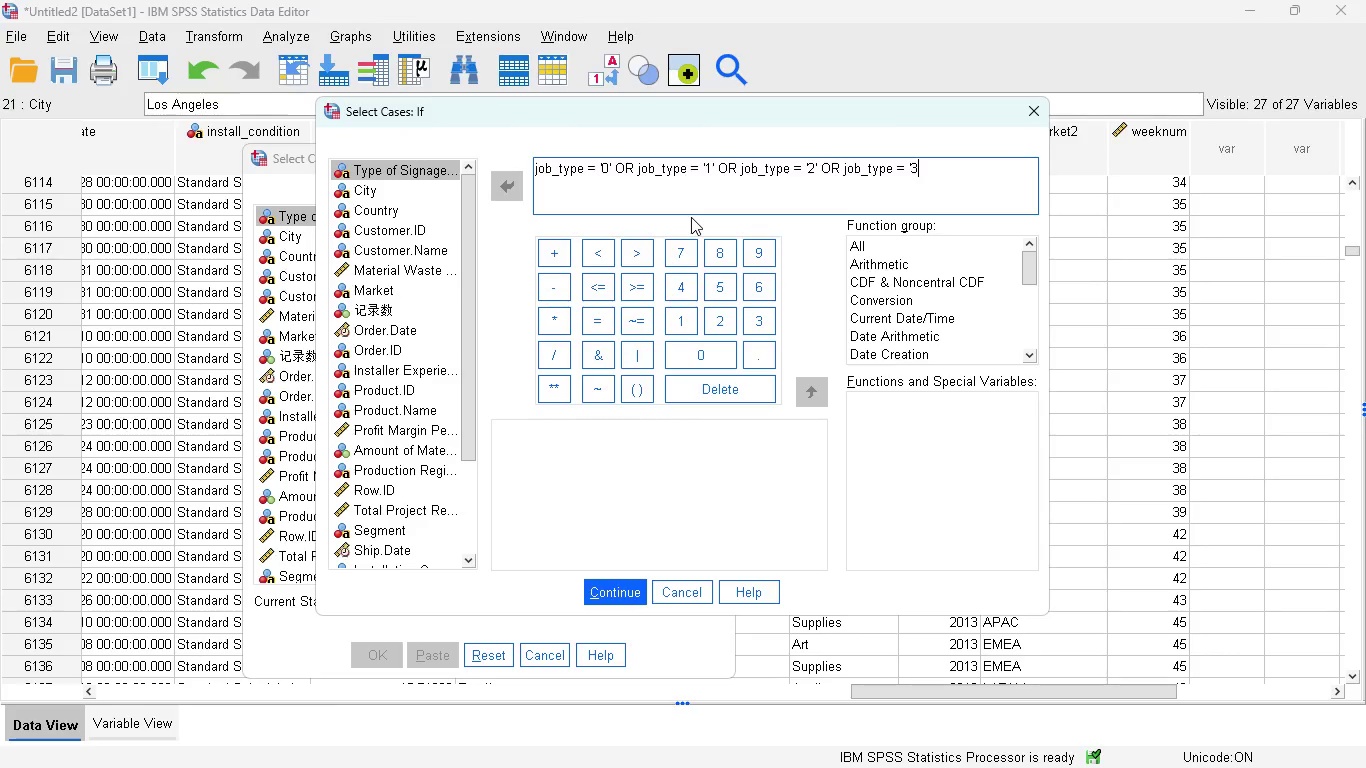 
key(Quote)
 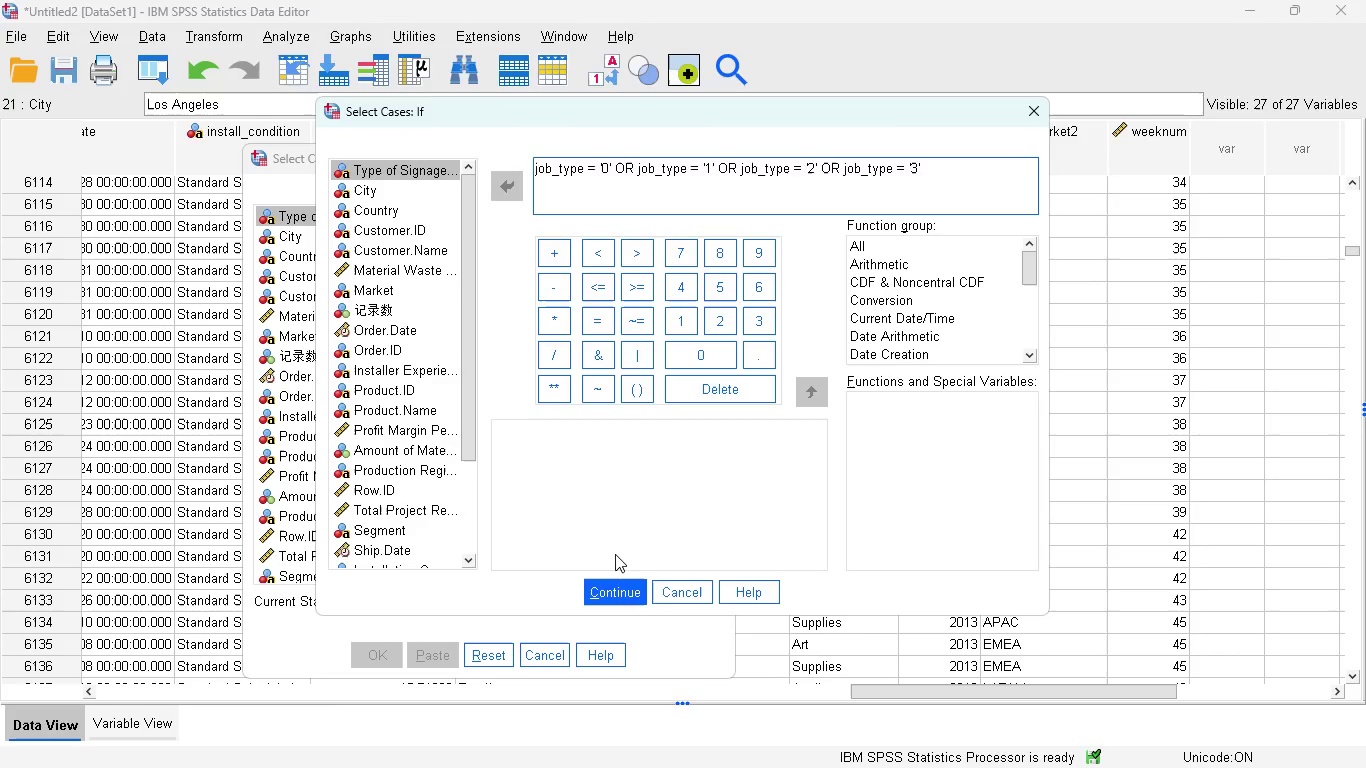 
left_click([607, 585])
 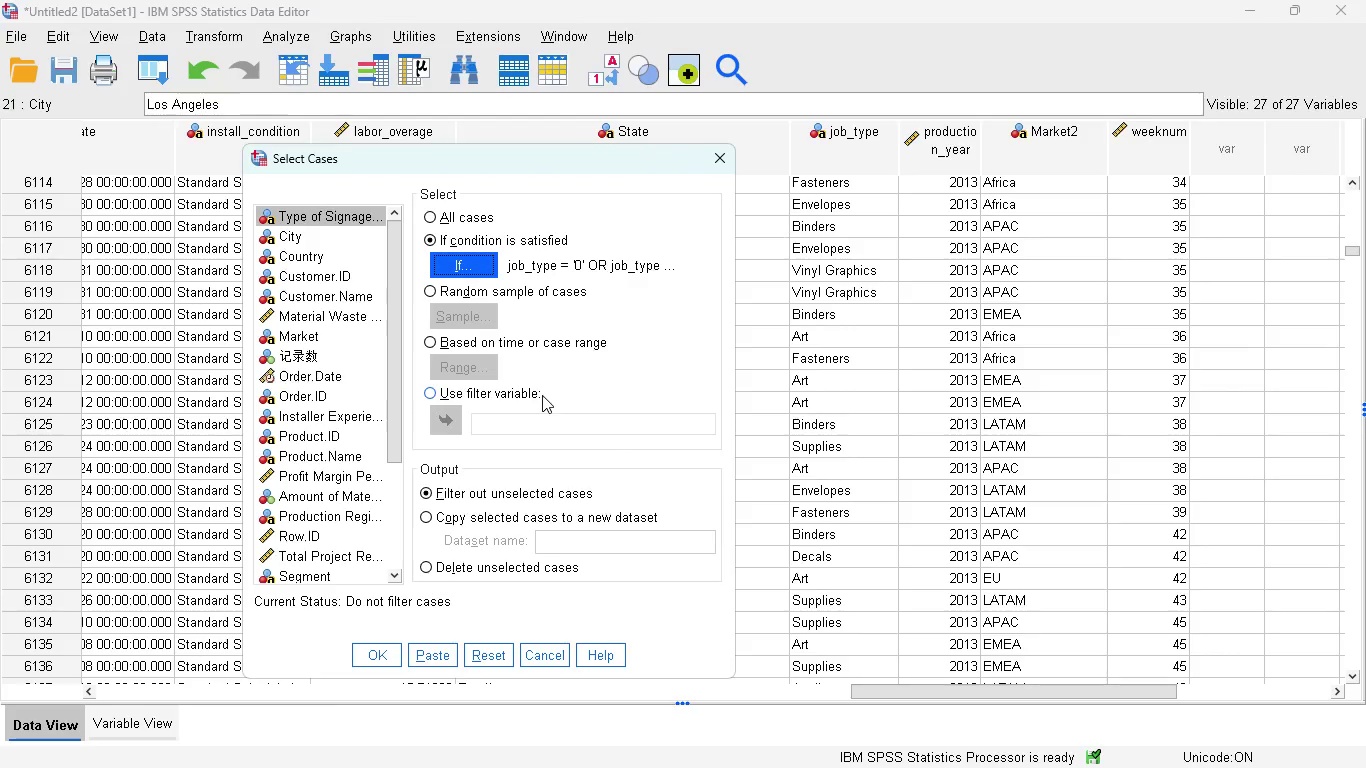 
wait(23.15)
 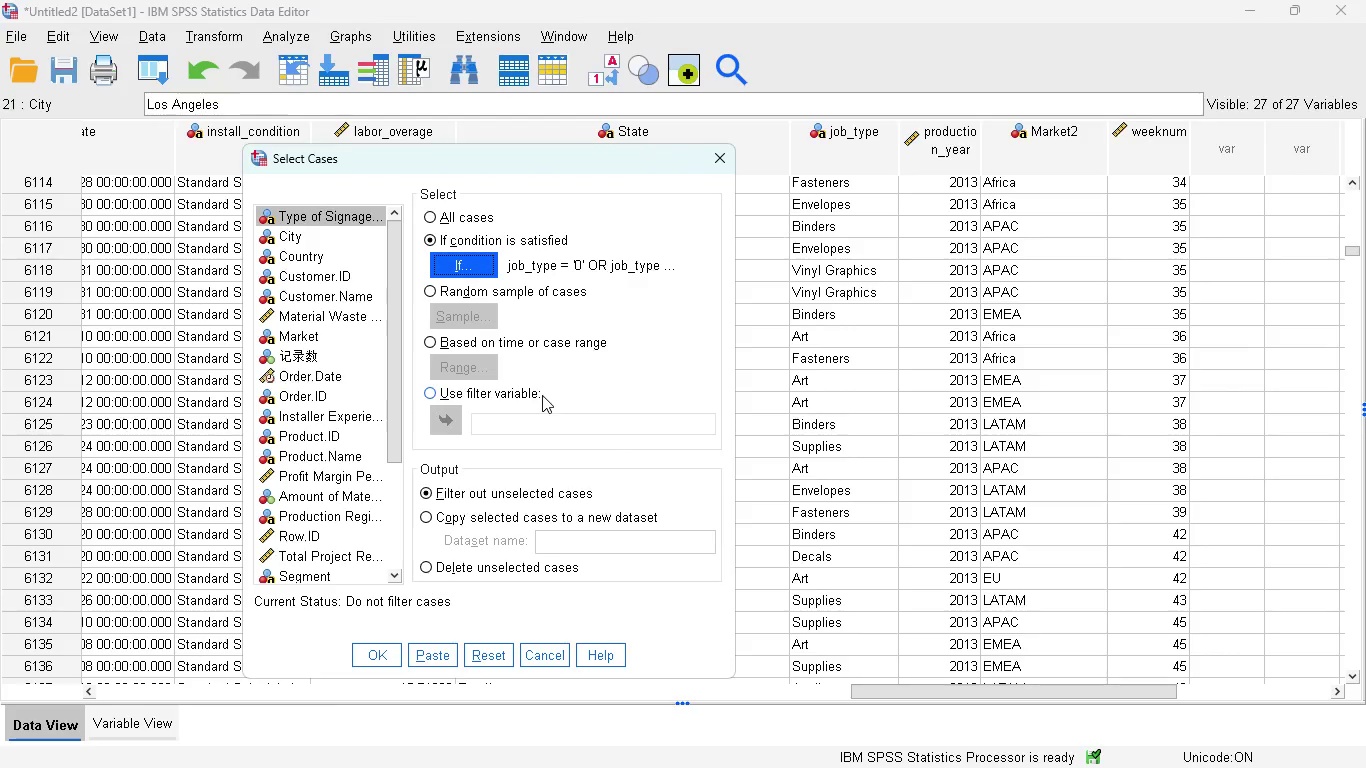 
mouse_move([1197, 717])
 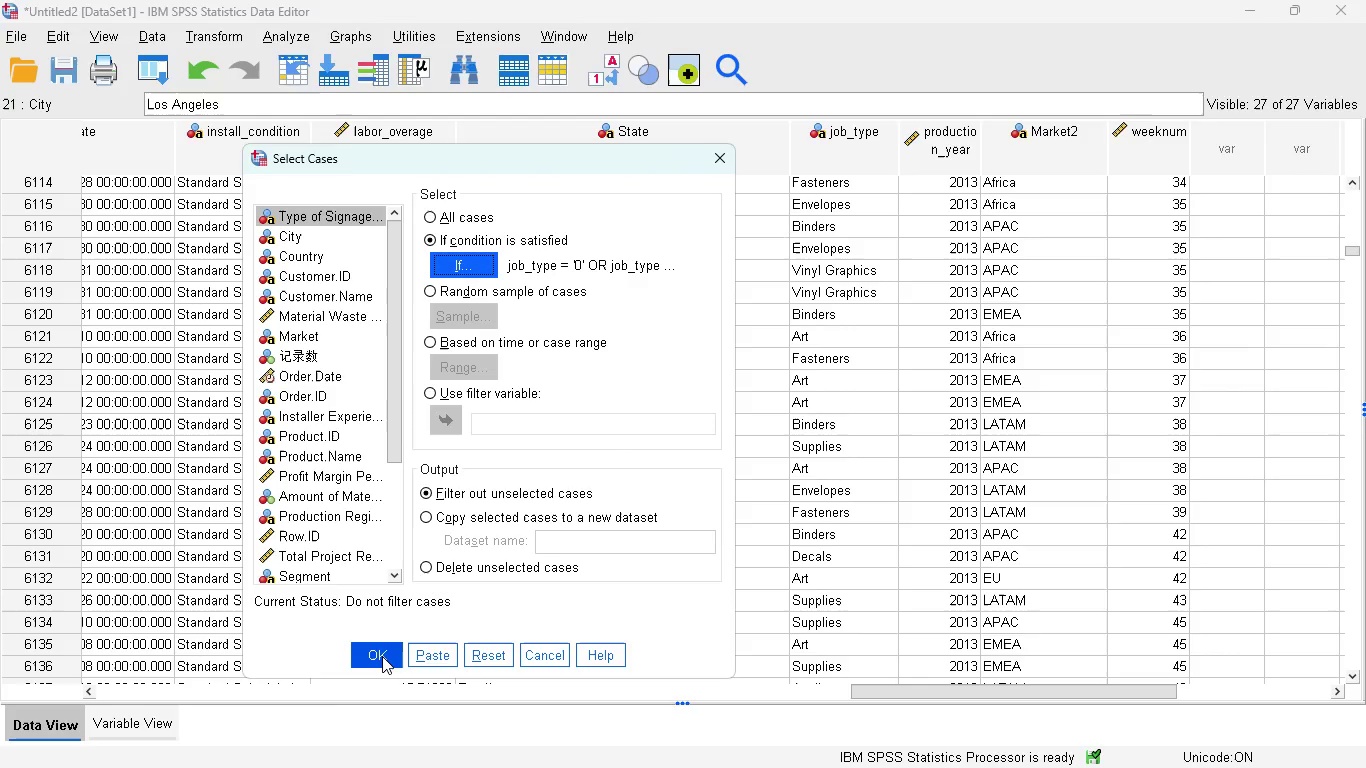 
wait(6.09)
 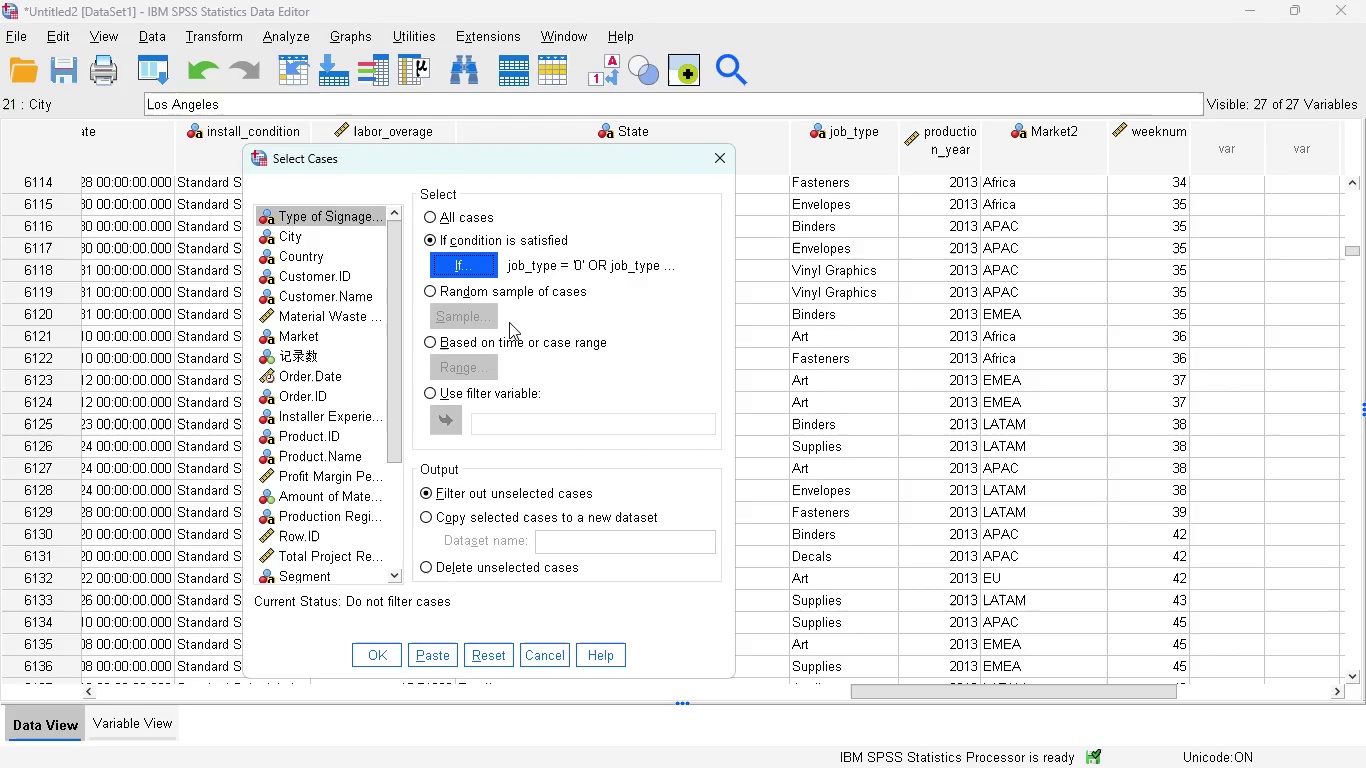 
left_click([382, 656])
 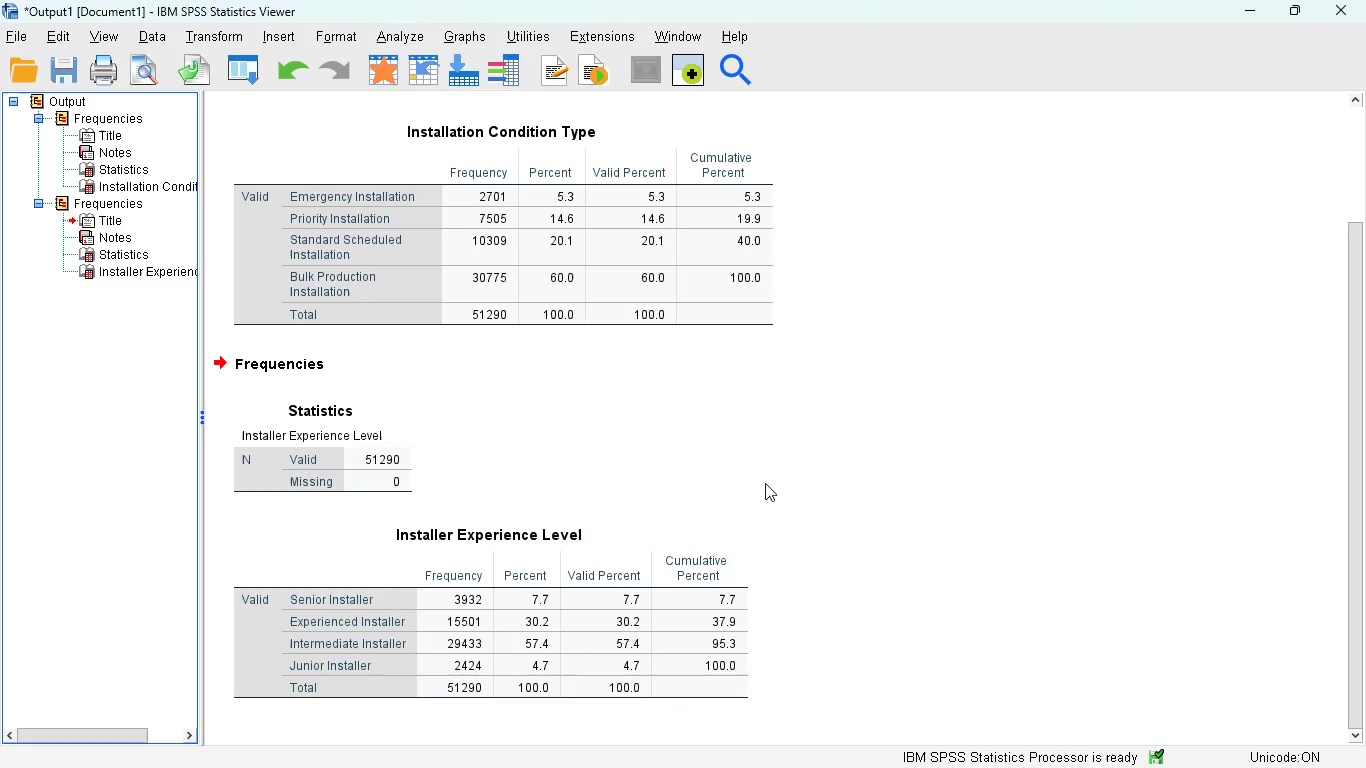 
scroll: coordinate [765, 483], scroll_direction: down, amount: 5.0
 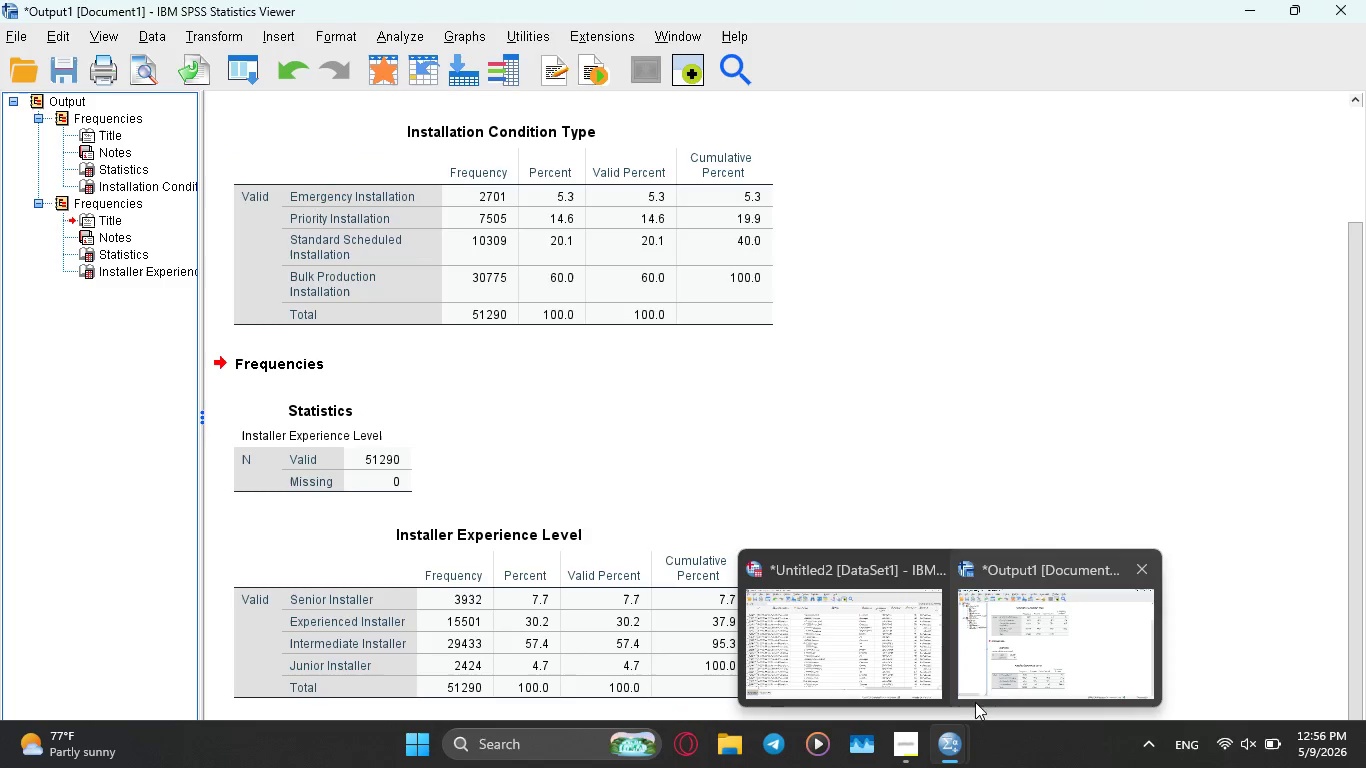 
left_click([855, 633])
 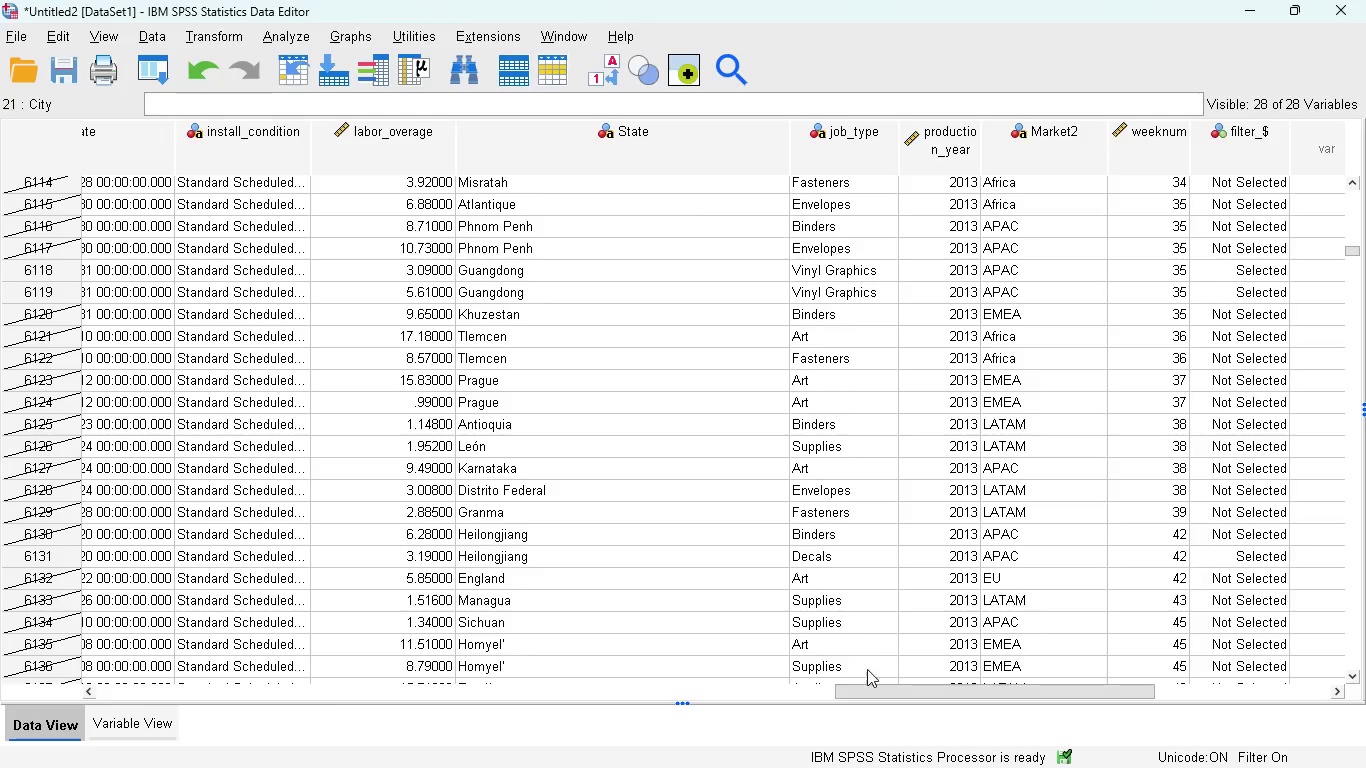 
left_click_drag(start_coordinate=[887, 688], to_coordinate=[186, 711])
 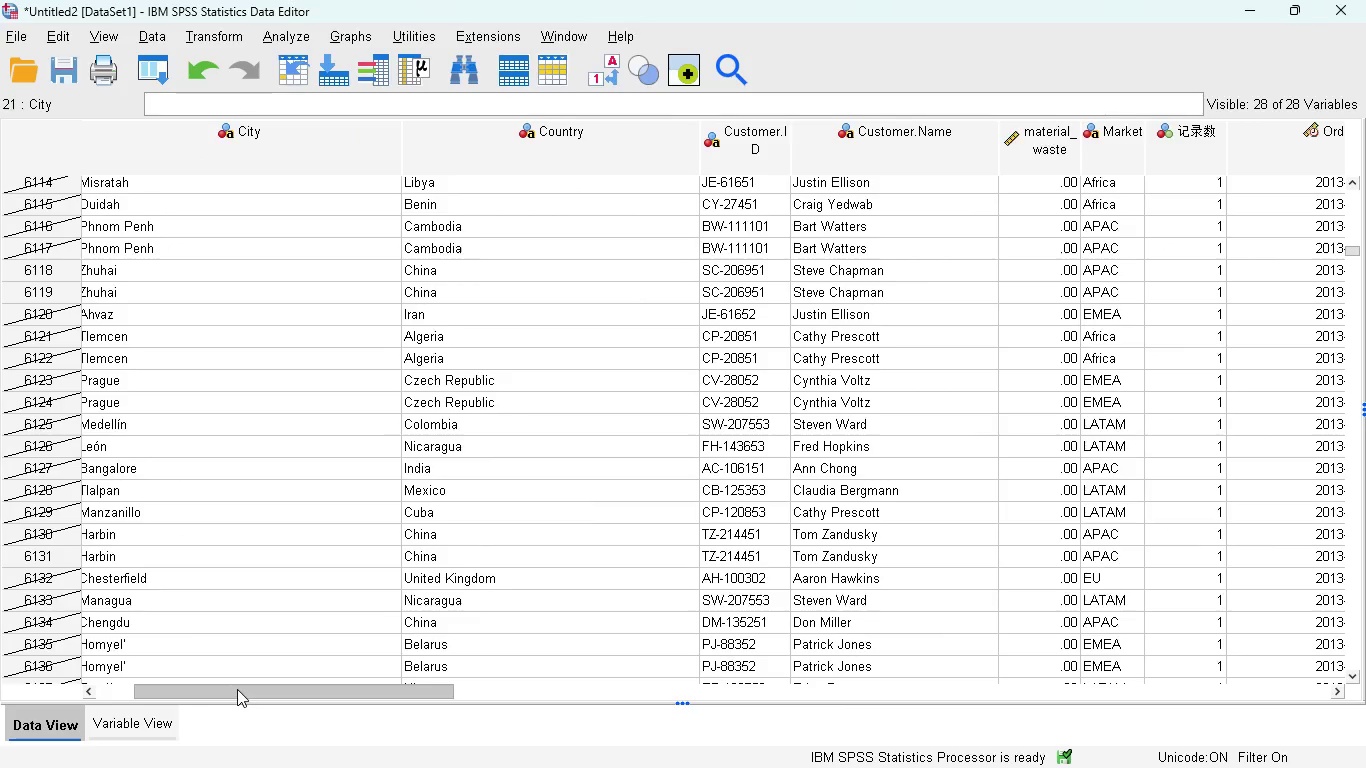 
left_click_drag(start_coordinate=[240, 688], to_coordinate=[164, 682])
 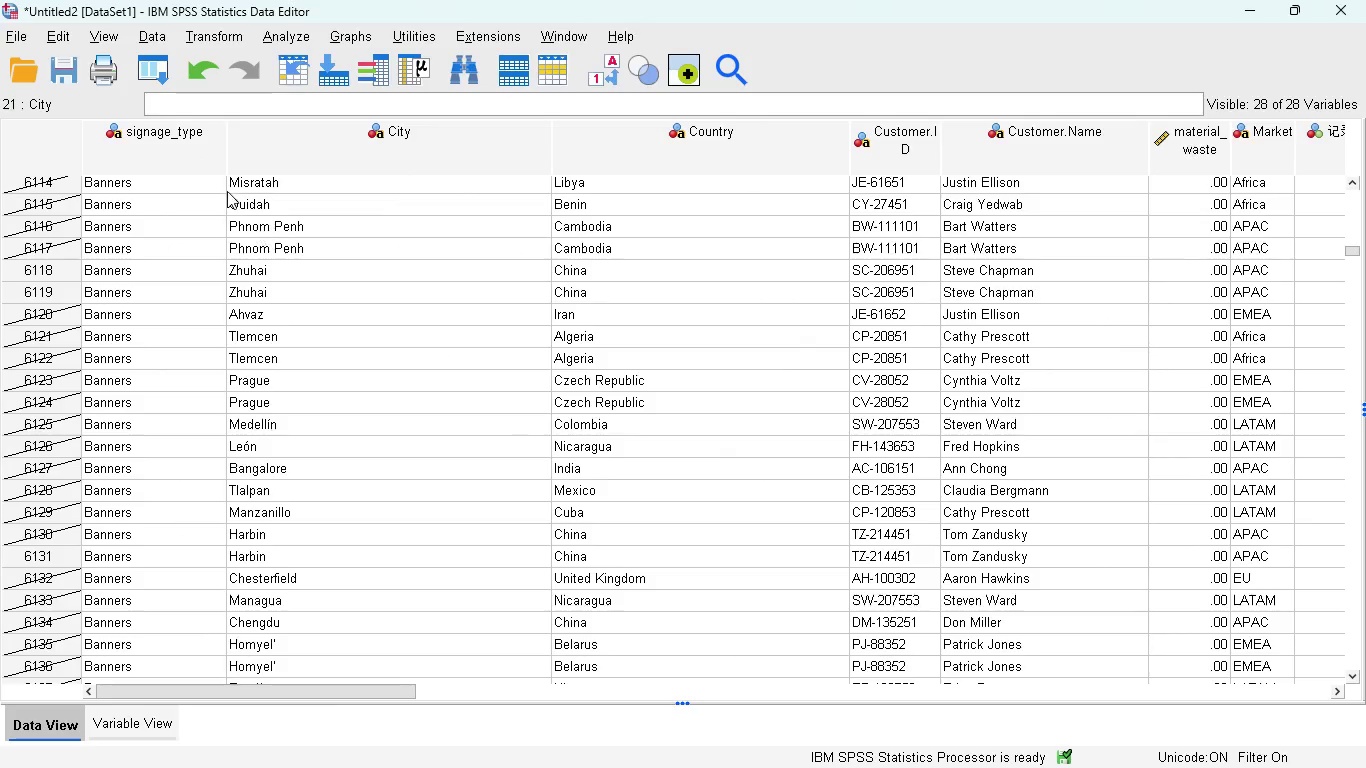 
mouse_move([226, 165])
 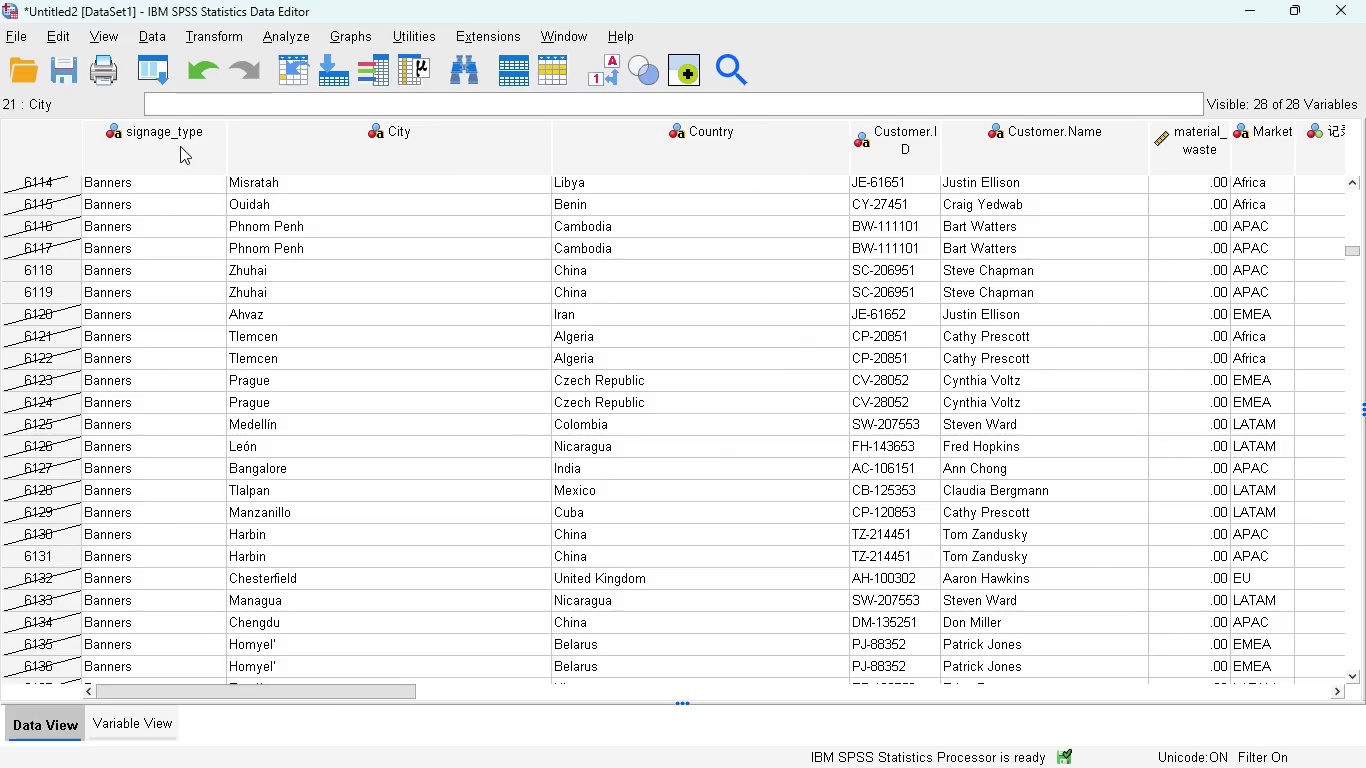 
left_click([180, 146])
 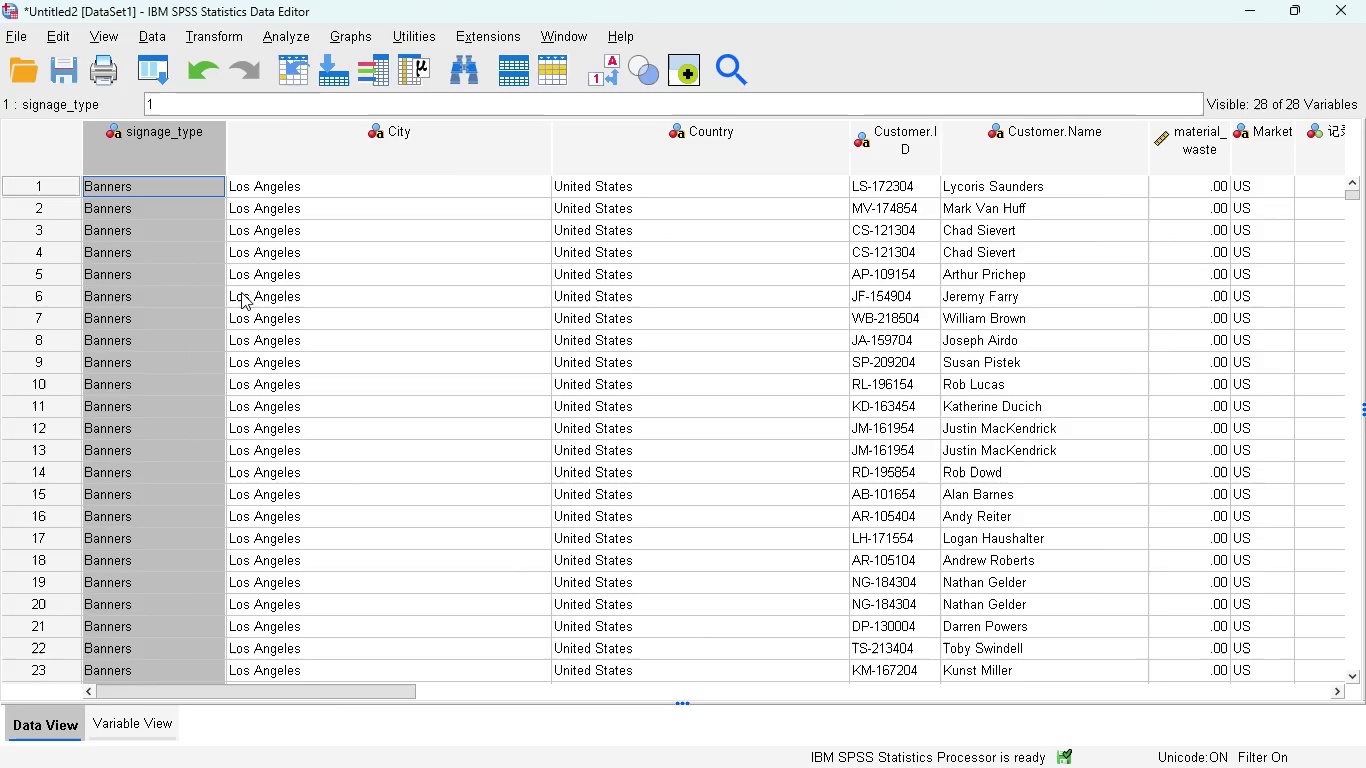 
left_click([414, 545])
 